 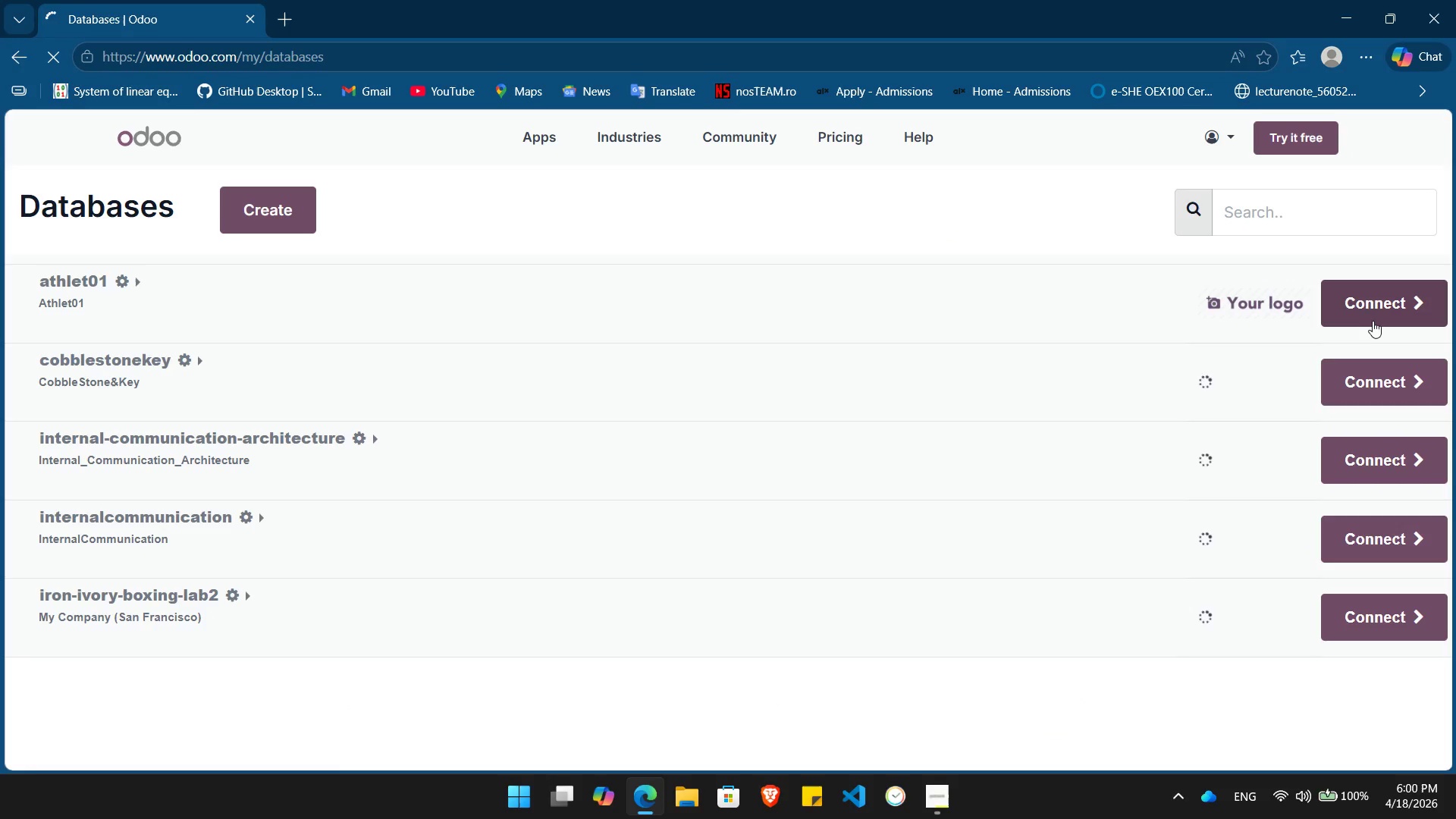 
left_click([673, 300])
 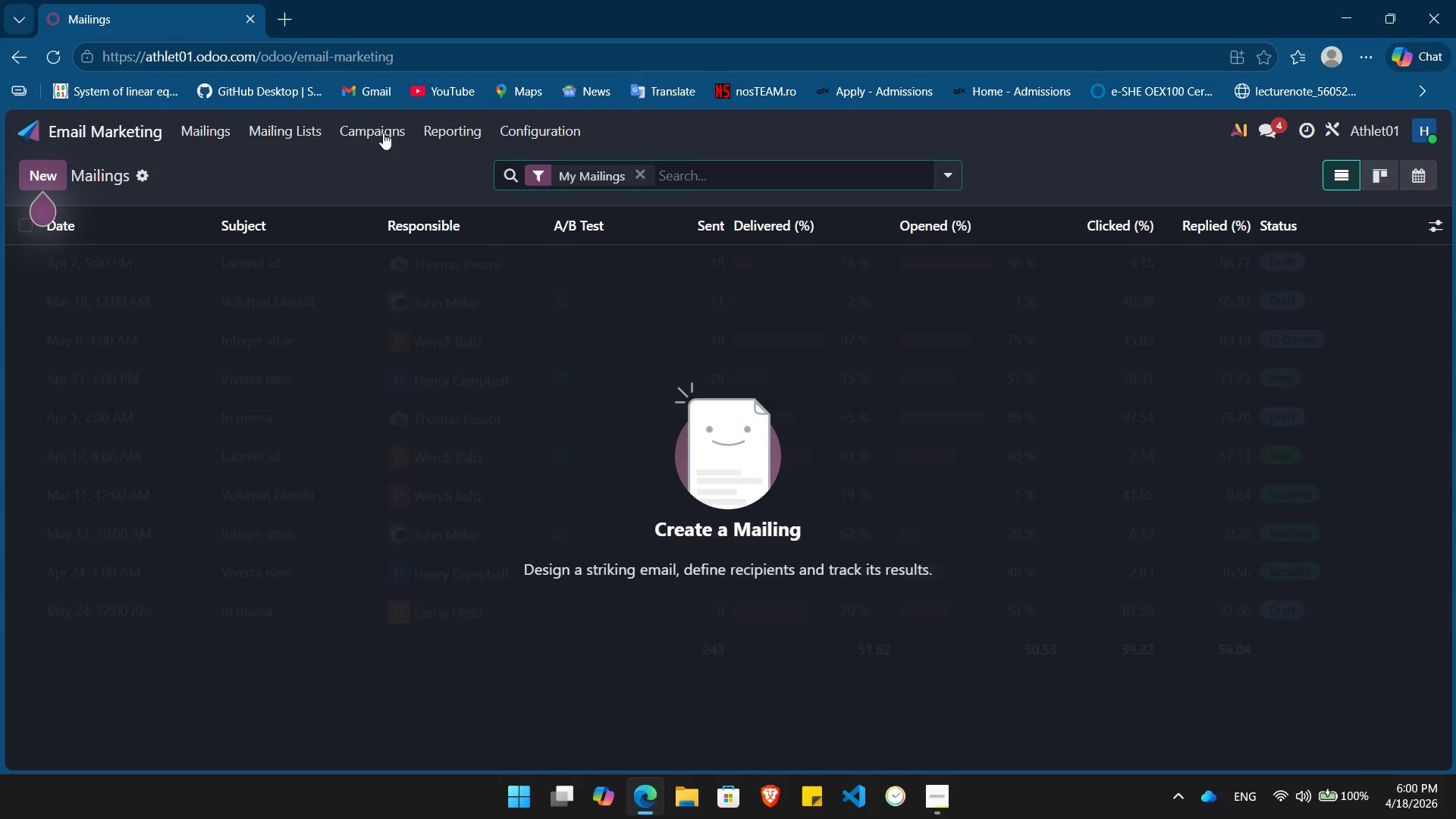 
left_click([298, 138])
 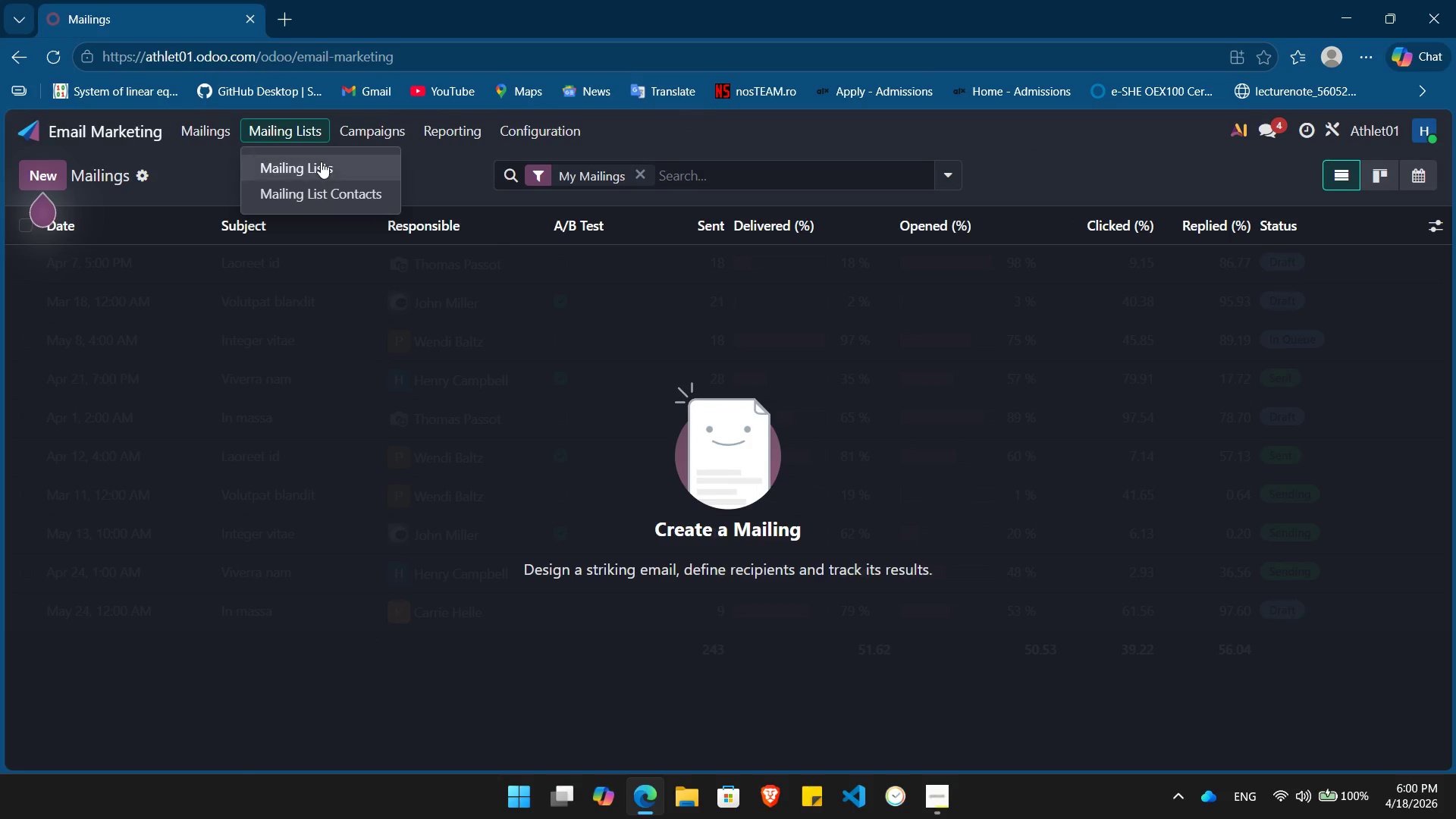 
left_click([321, 162])
 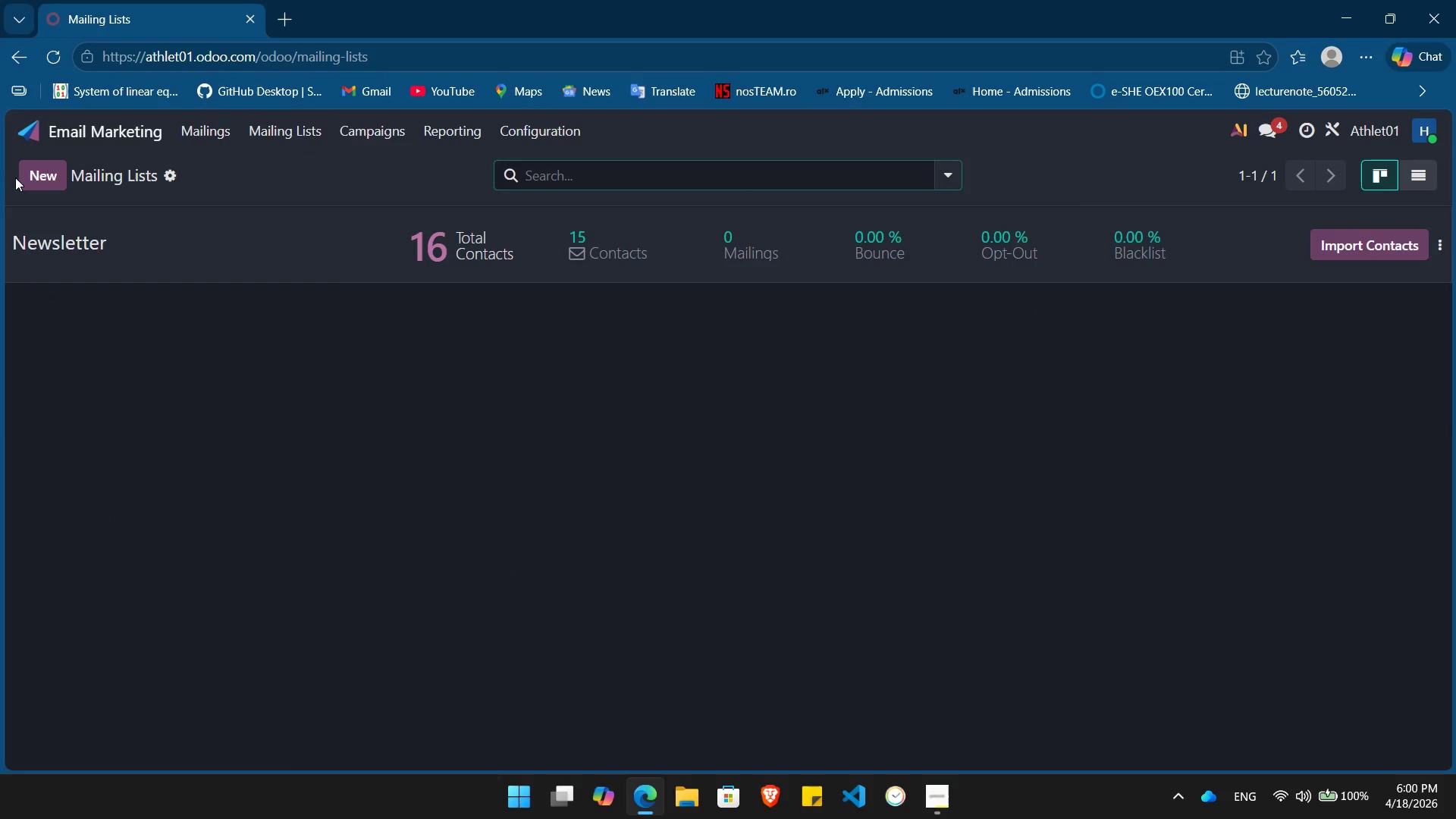 
left_click([33, 177])
 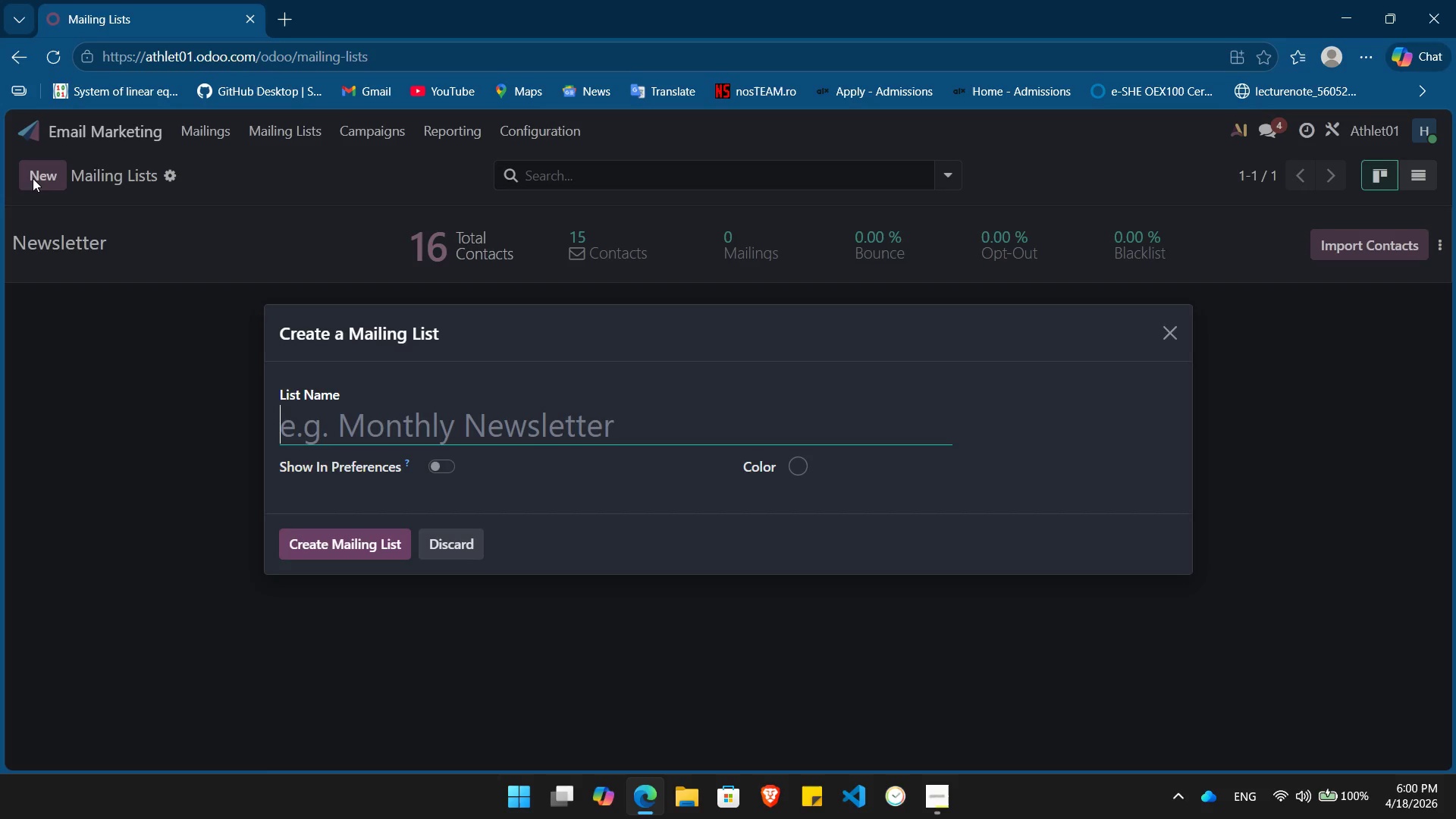 
type(Ath)
 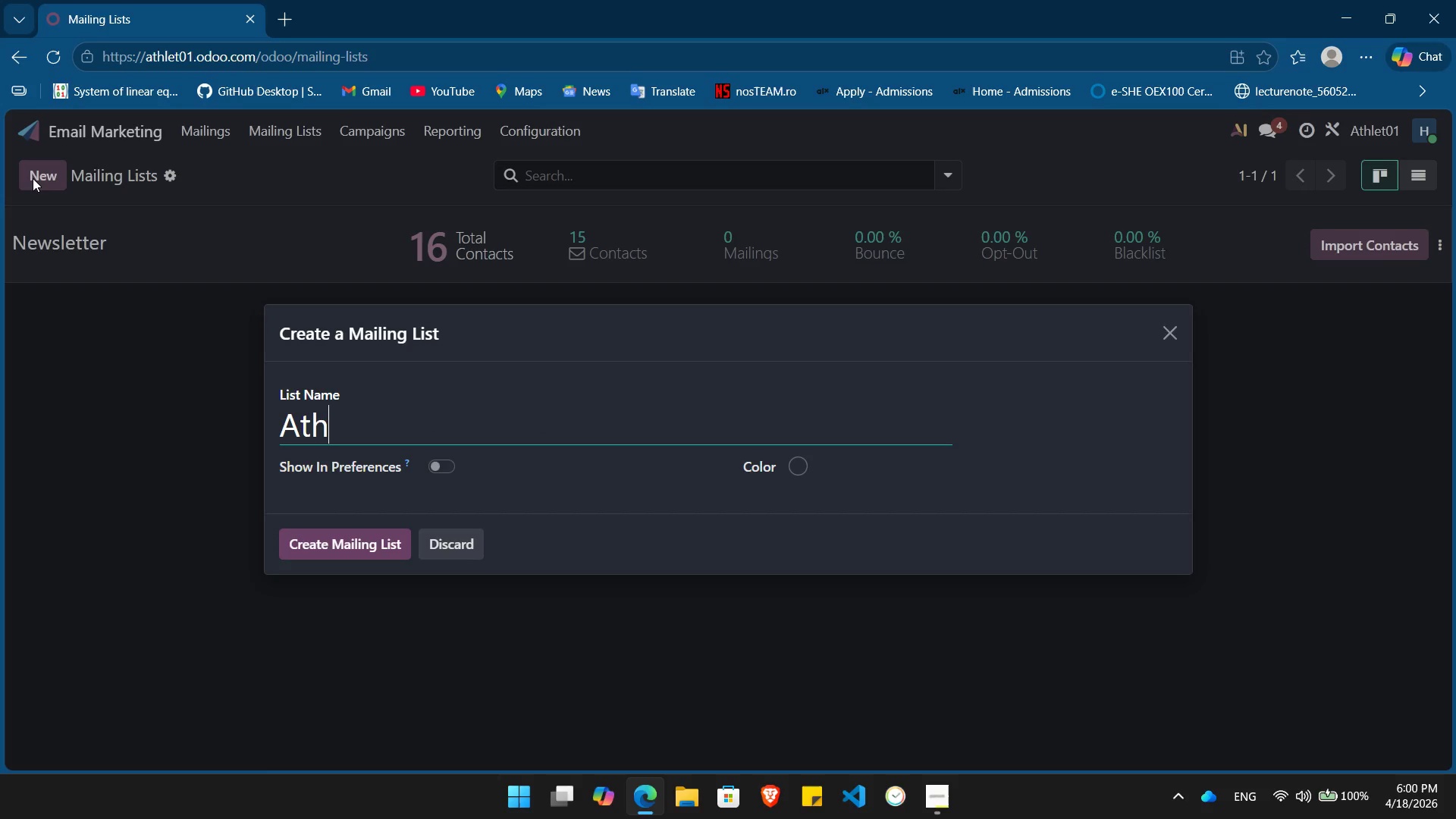 
type(lete List)
 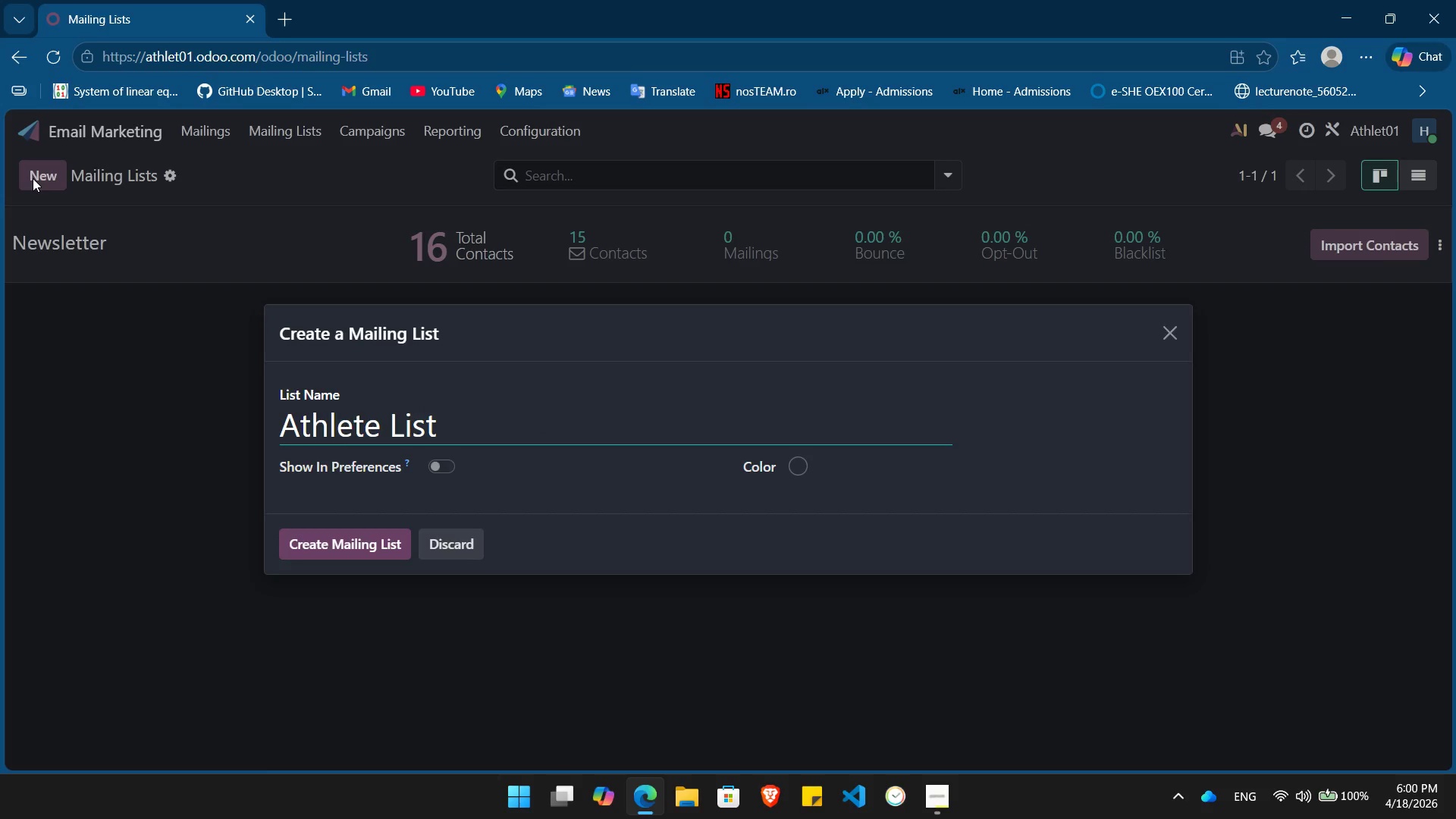 
left_click([351, 538])
 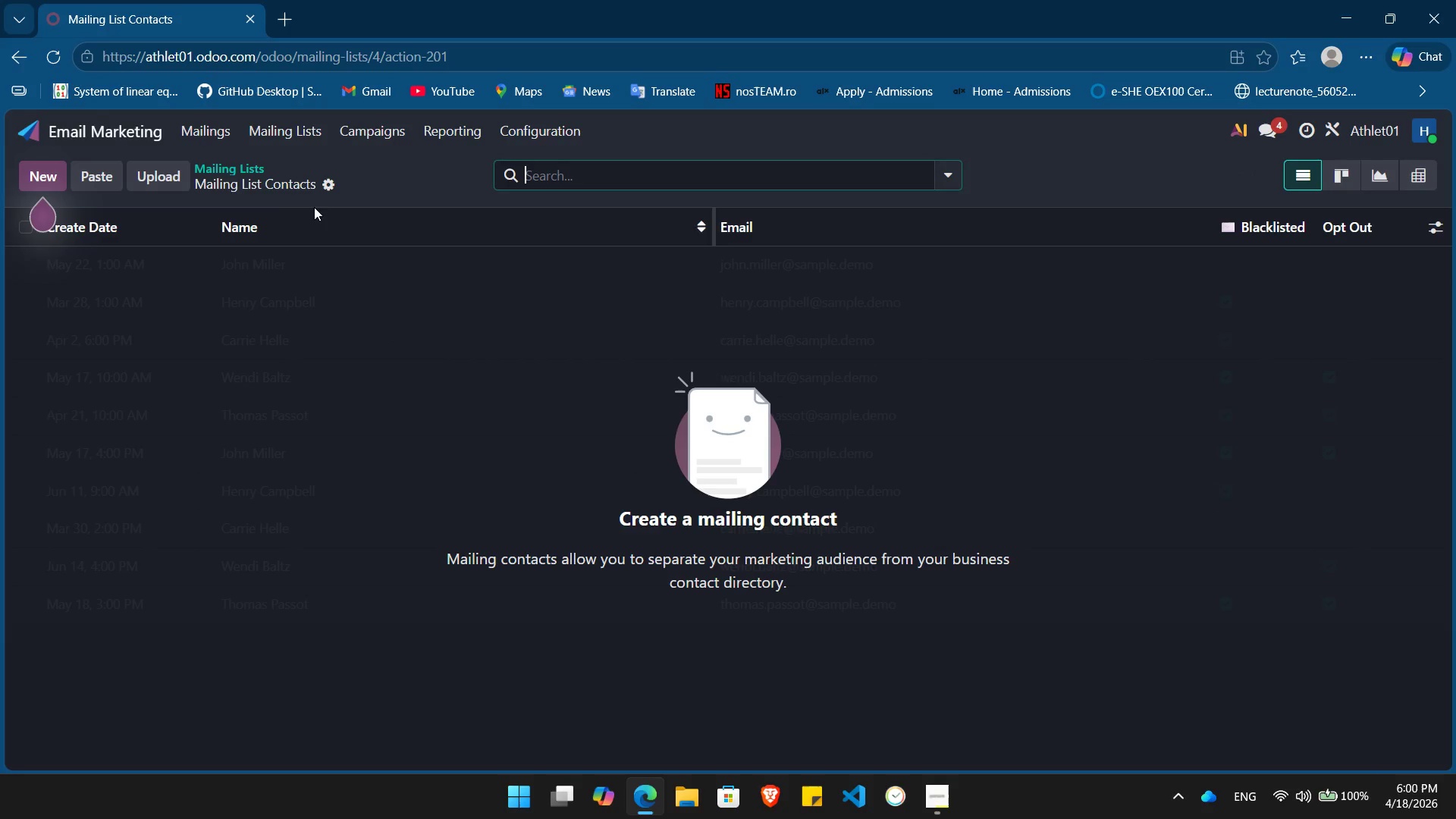 
left_click([141, 173])
 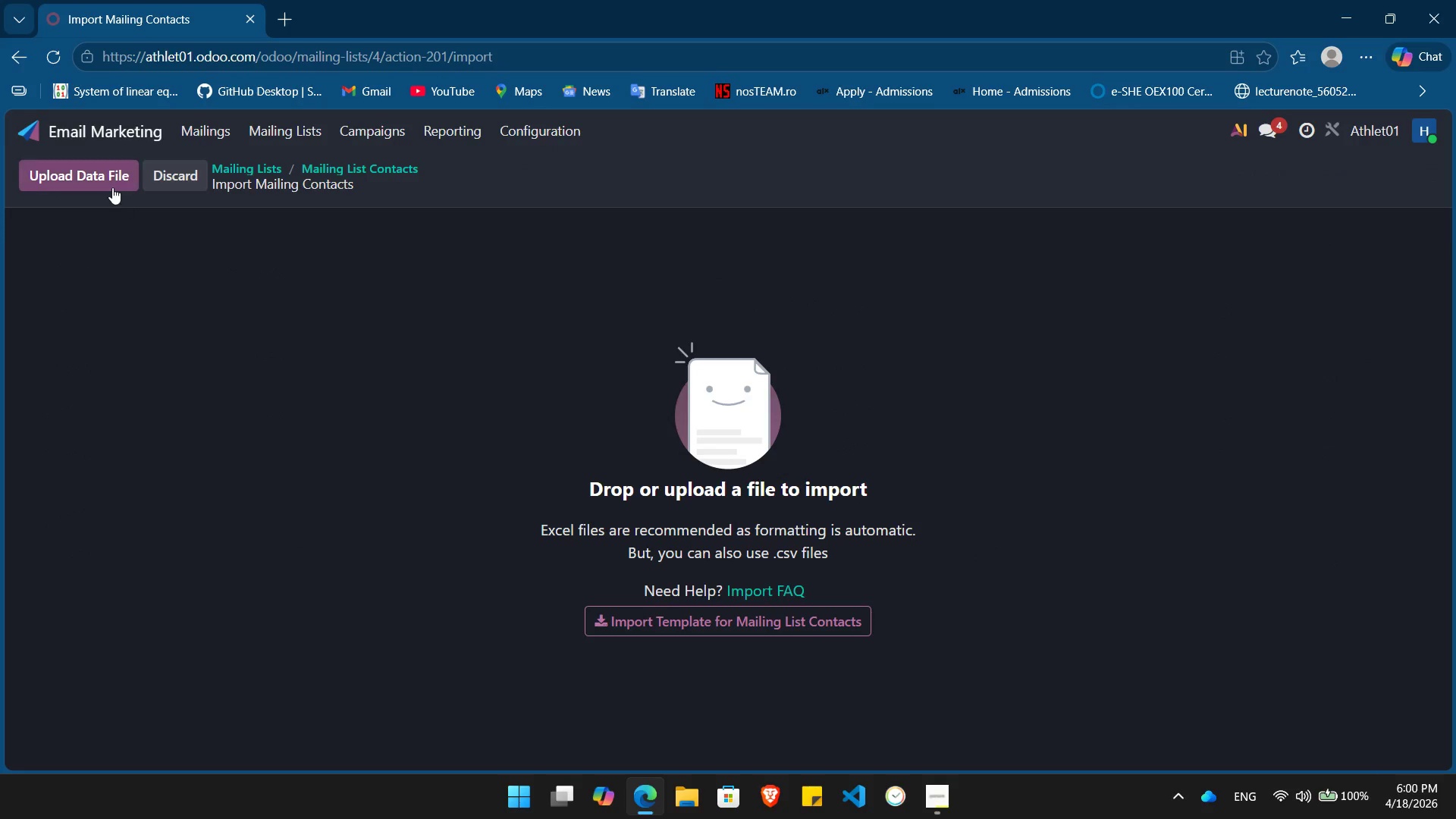 
left_click([112, 187])
 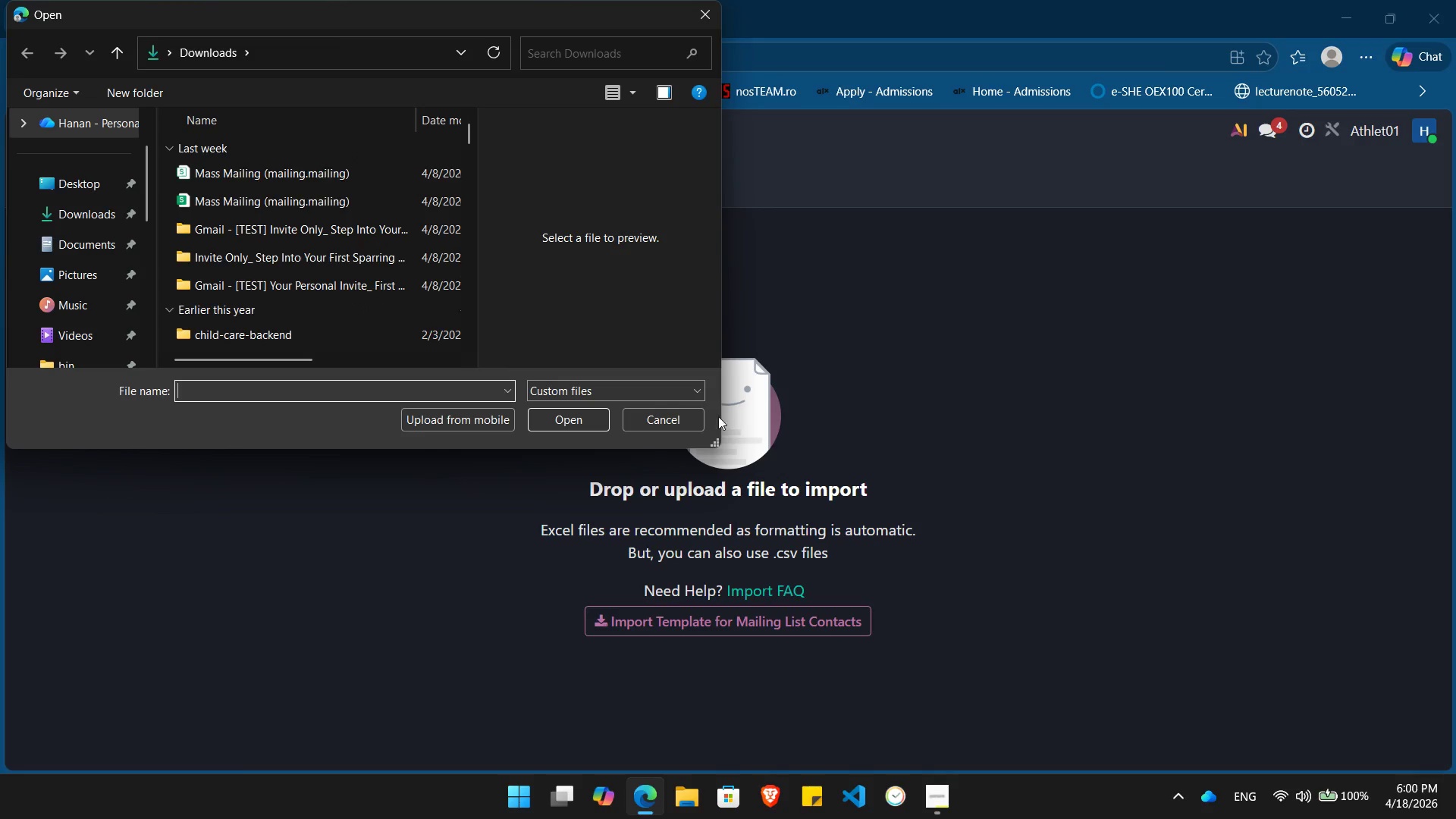 
left_click([668, 419])
 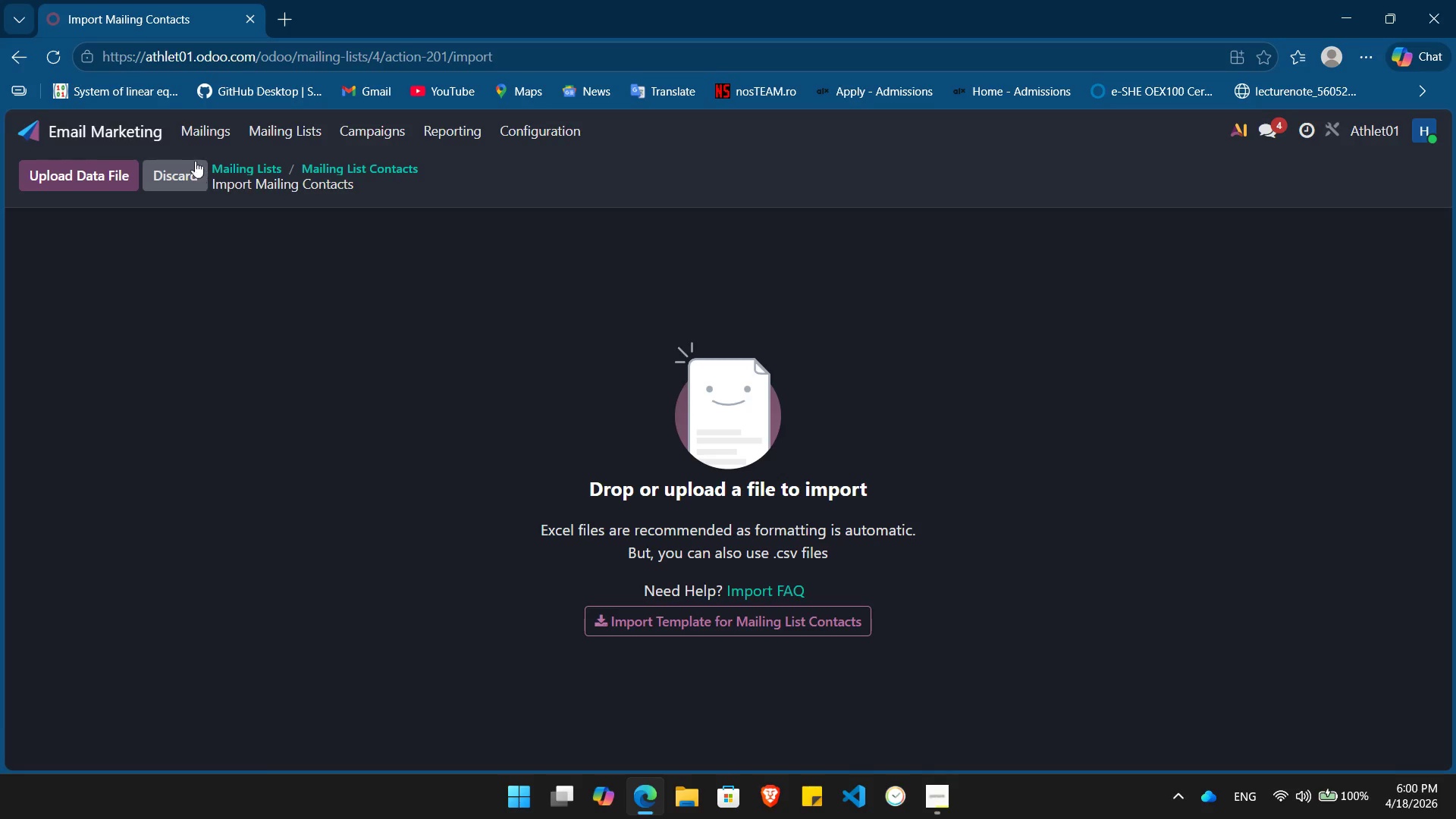 
left_click([315, 135])
 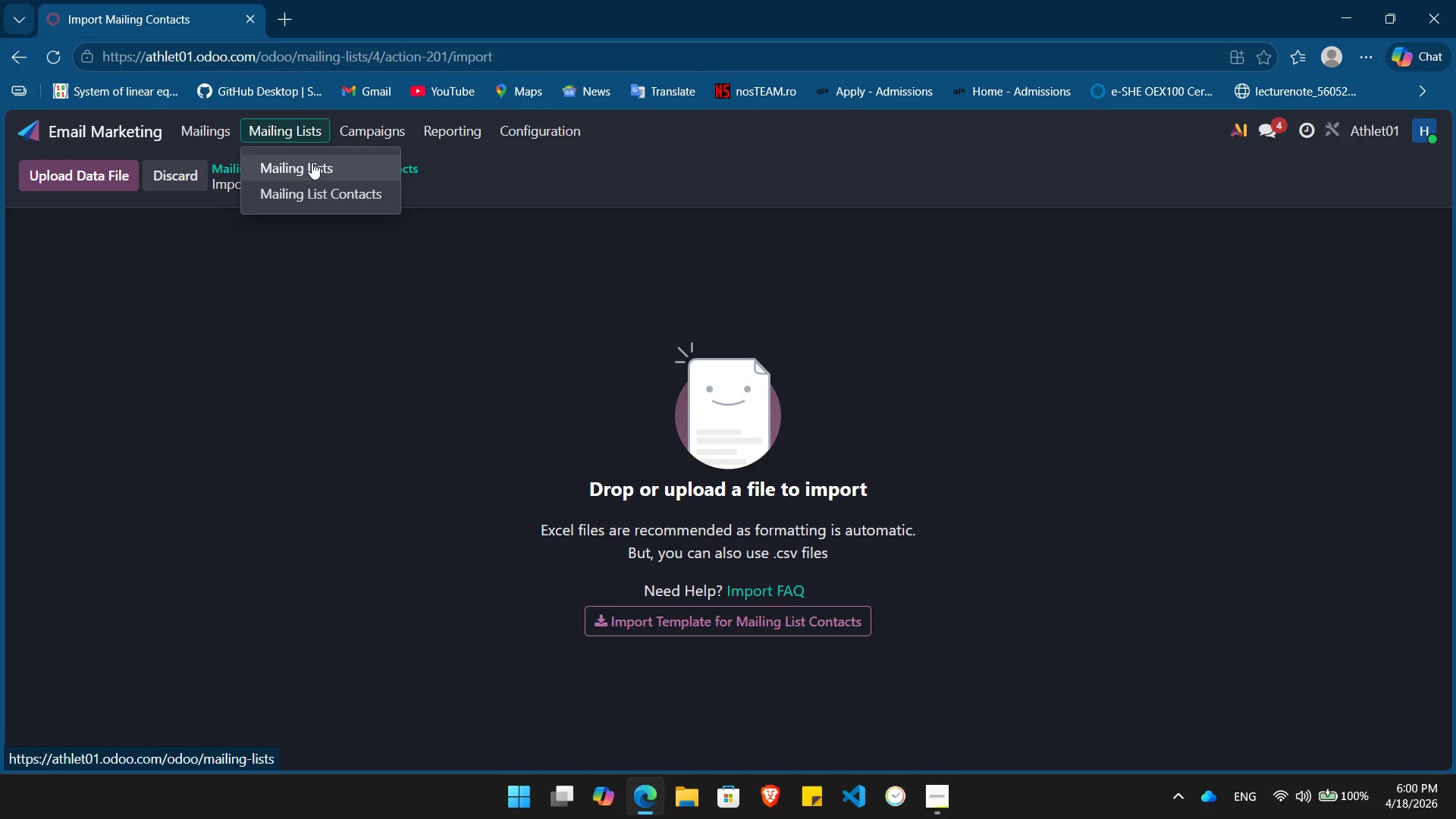 
left_click([312, 162])
 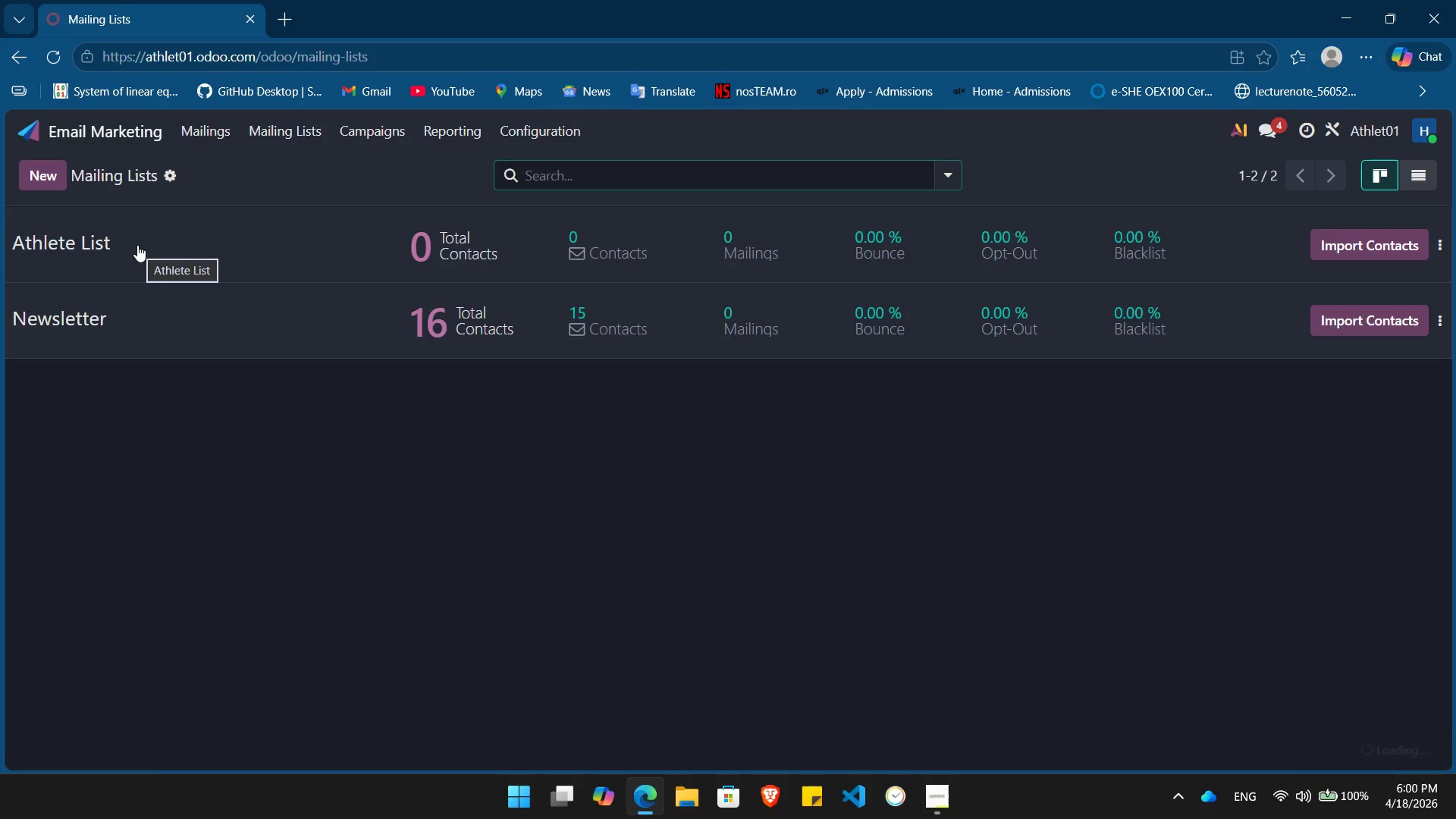 
left_click([137, 245])
 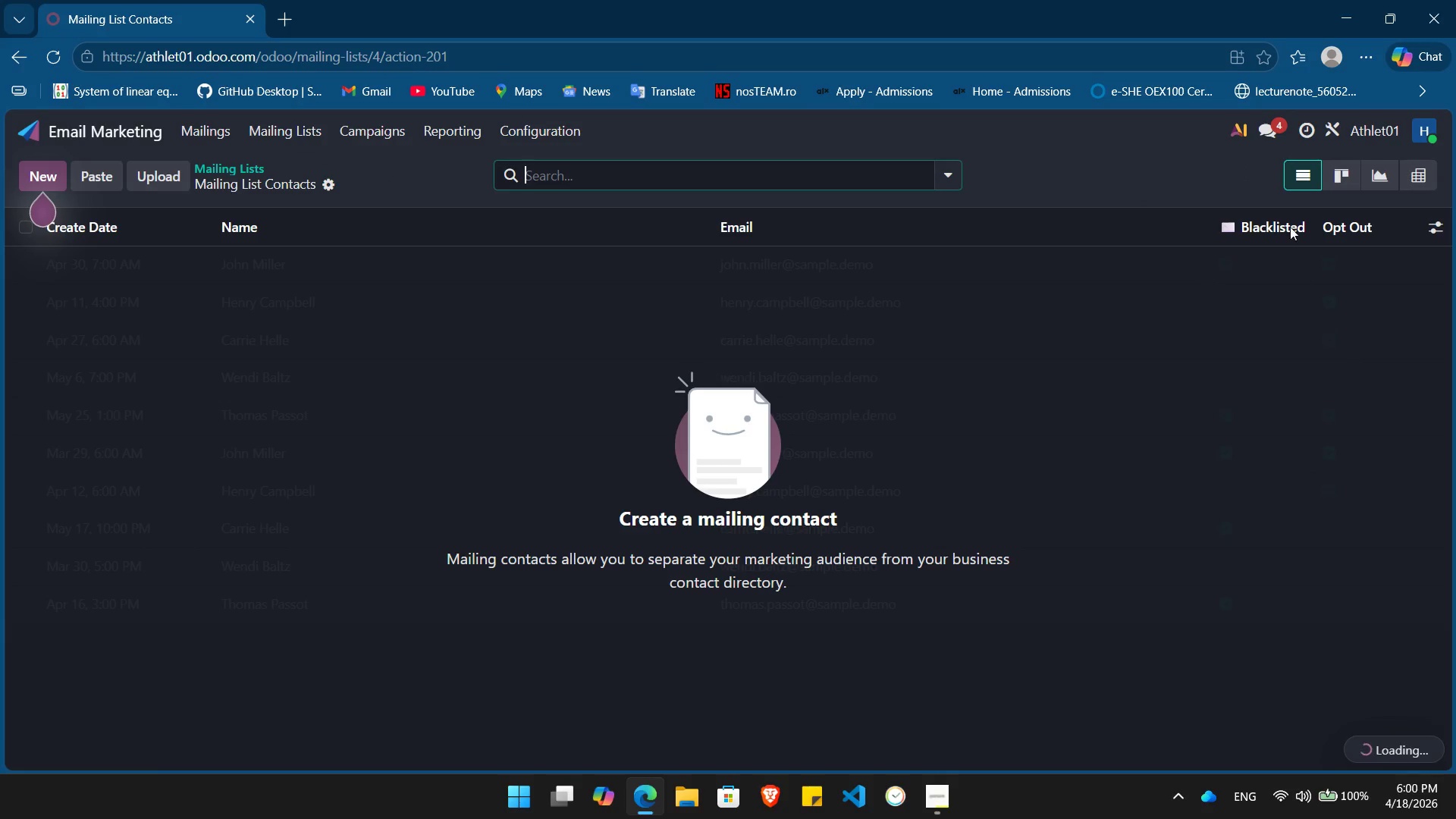 
left_click([1437, 231])
 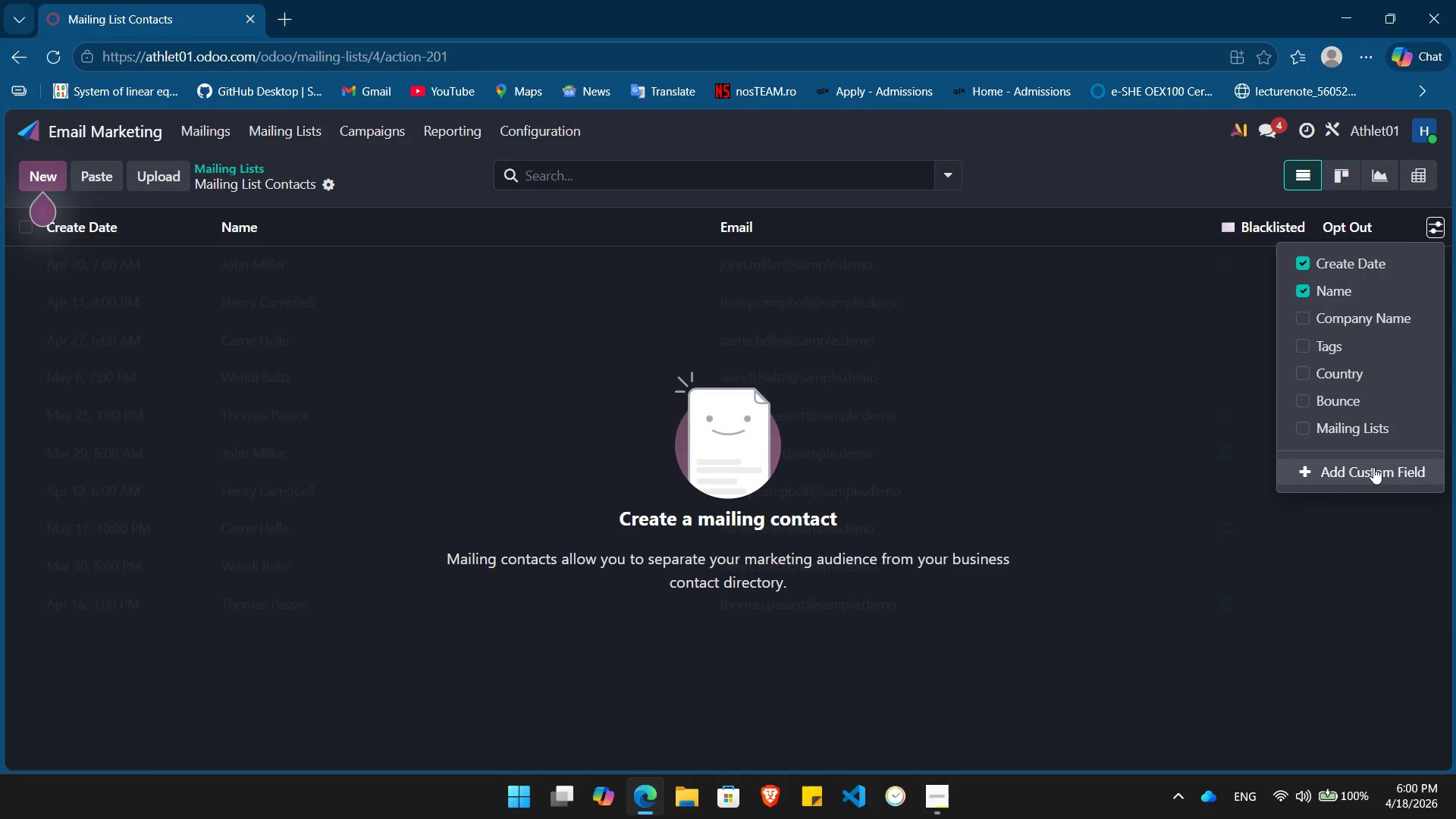 
left_click([1373, 467])
 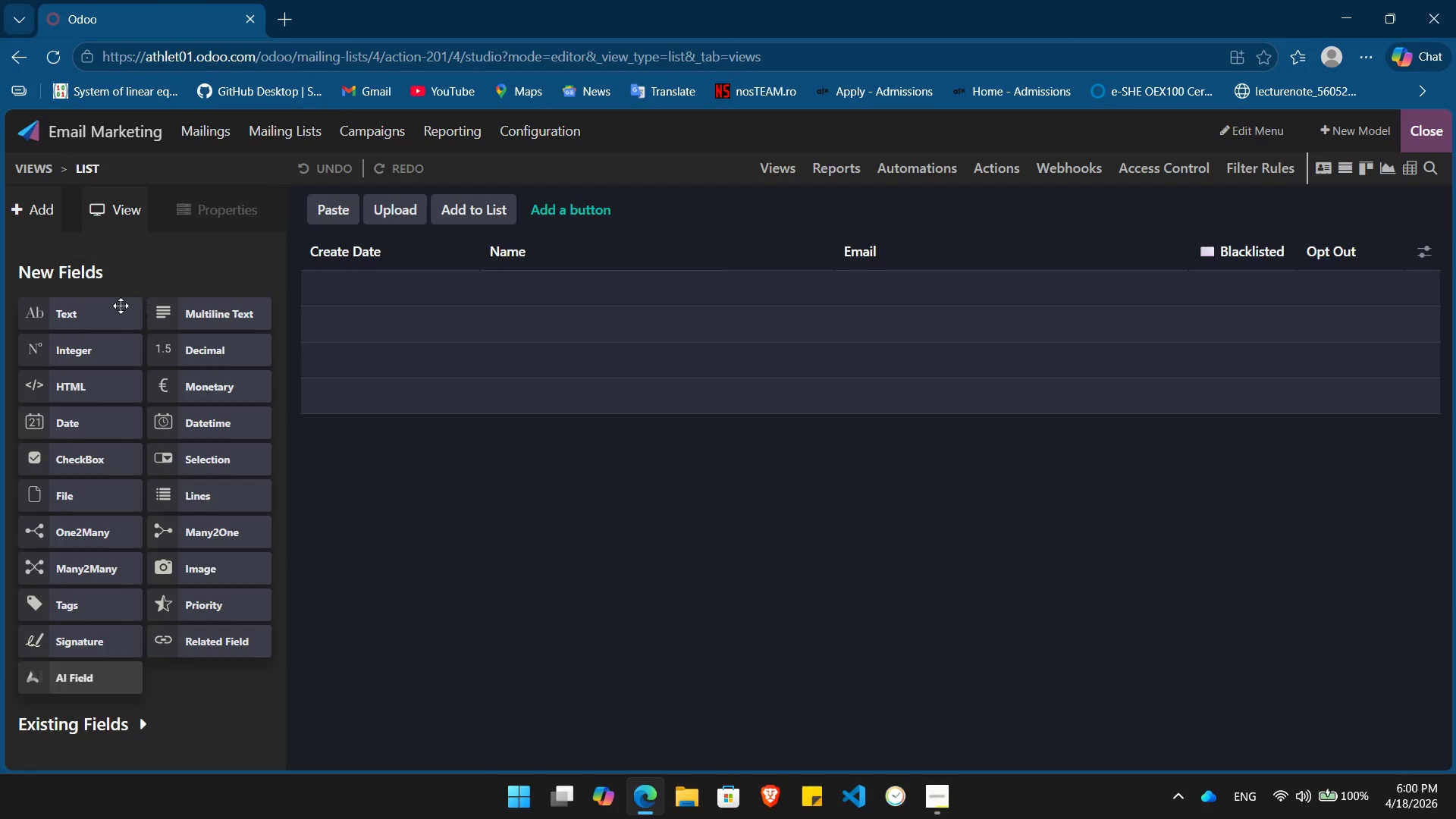 
left_click_drag(start_coordinate=[87, 312], to_coordinate=[874, 247])
 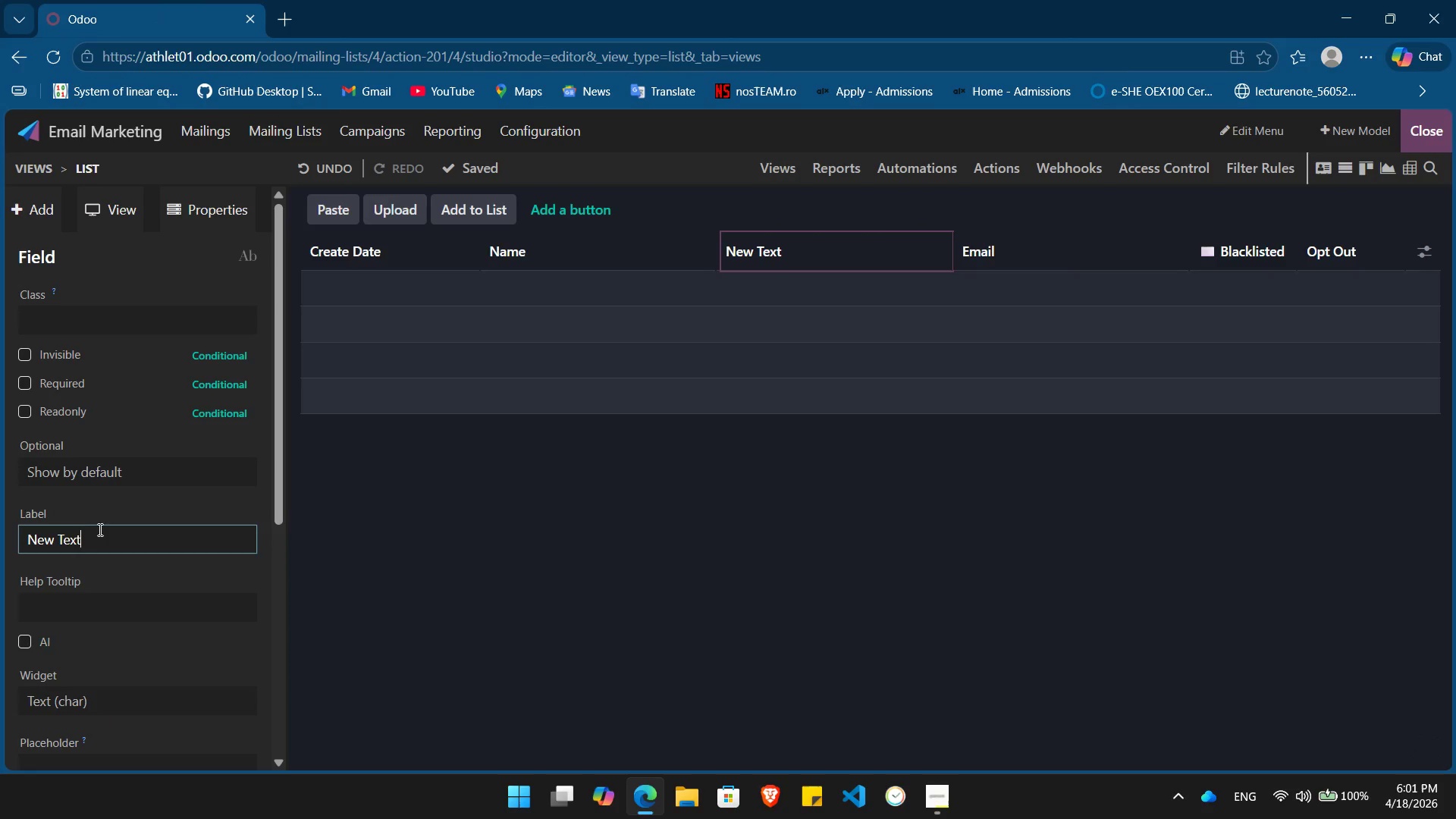 
hold_key(key=Backspace, duration=0.86)
 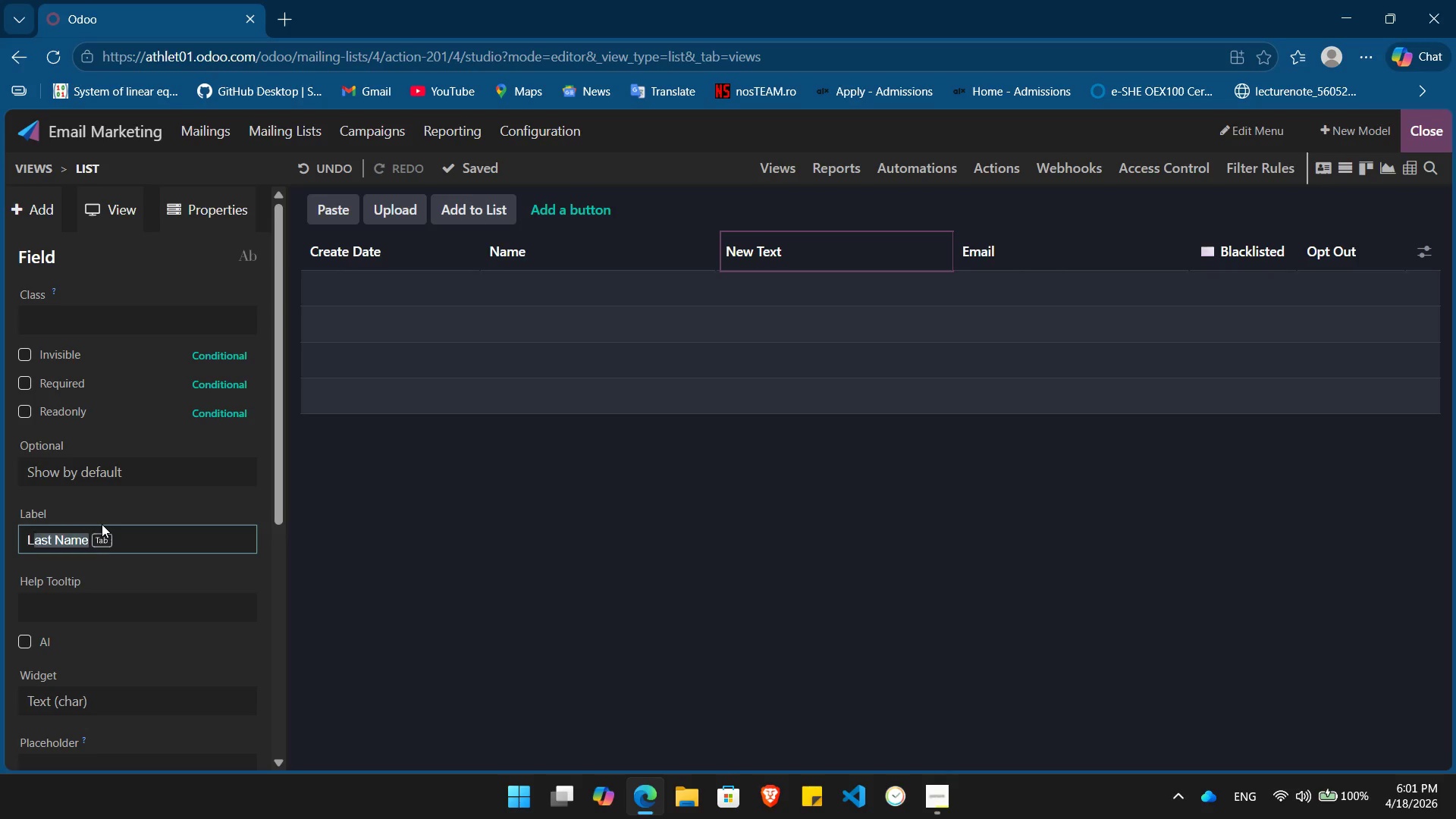 
type(Last)
key(Tab)
 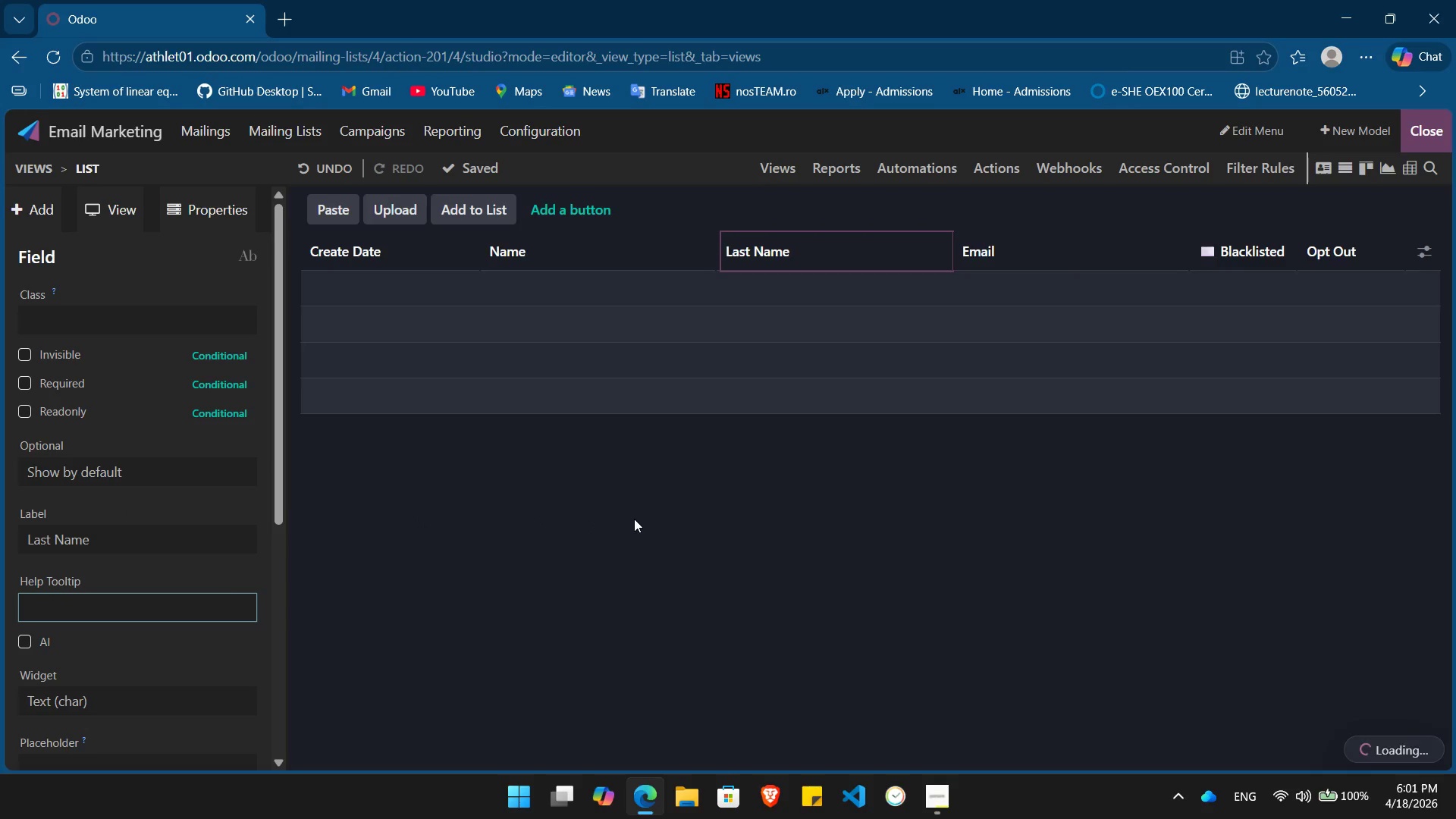 
left_click([635, 519])
 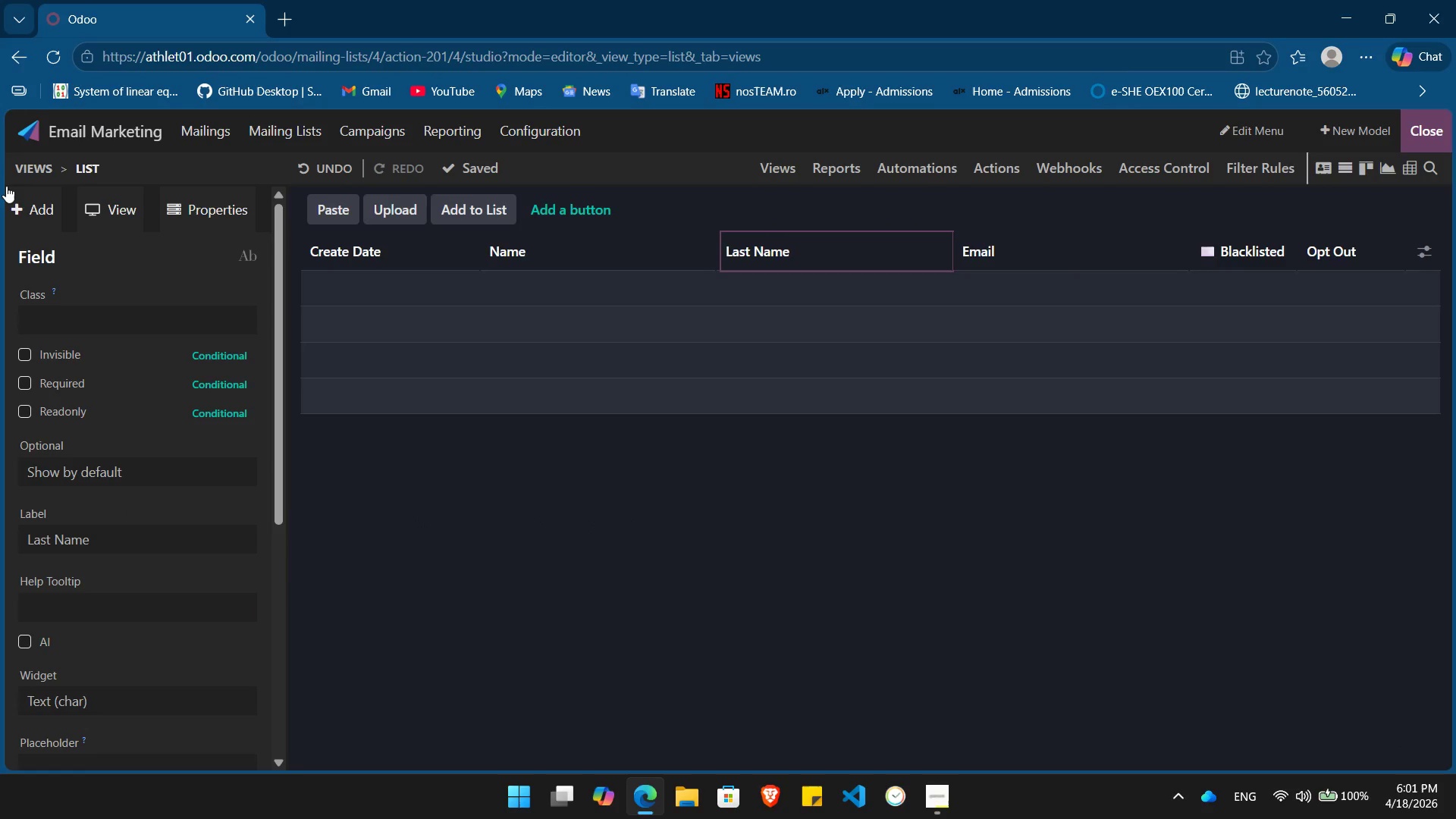 
left_click([22, 200])
 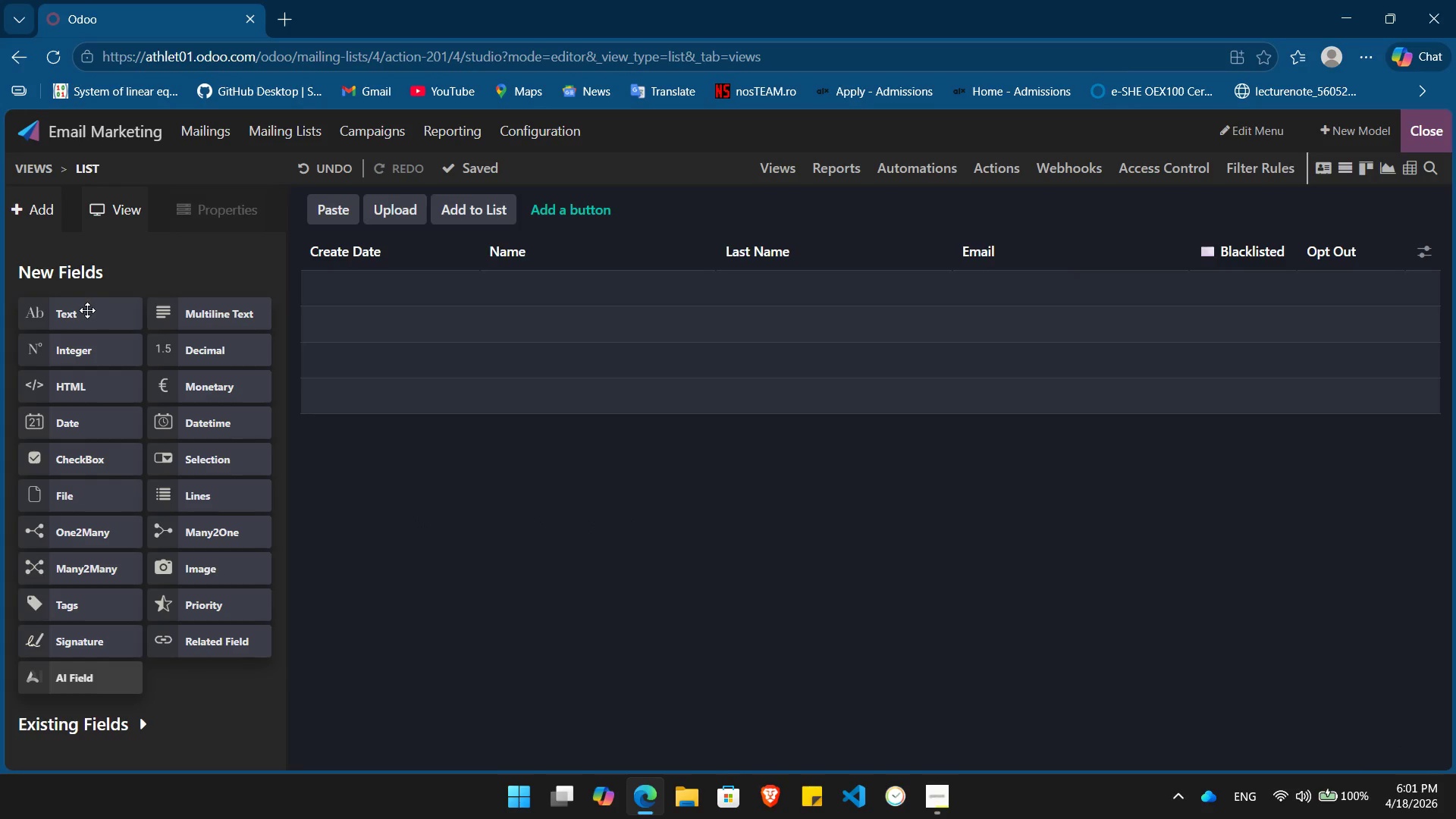 
left_click_drag(start_coordinate=[80, 314], to_coordinate=[1007, 245])
 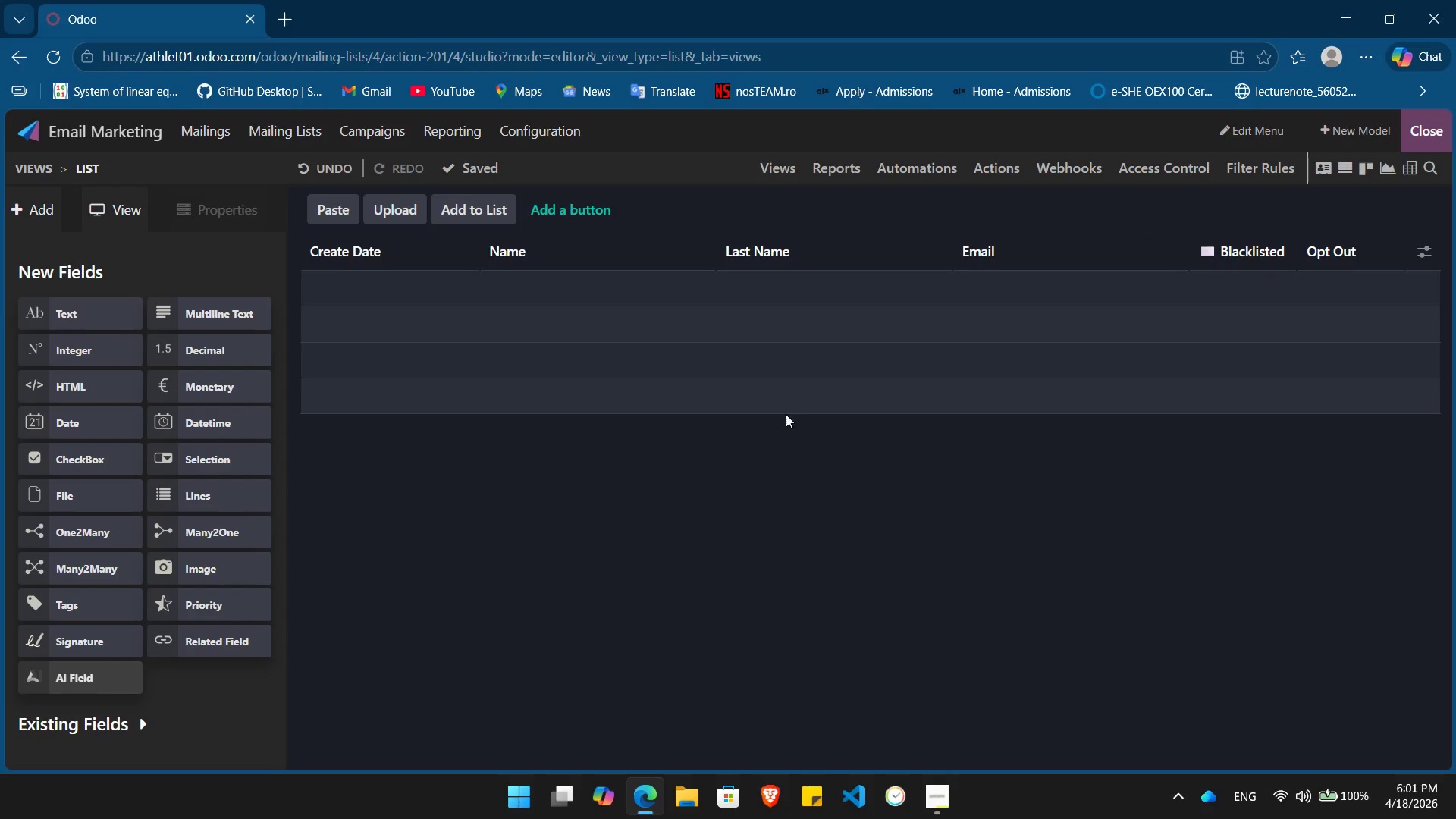 
wait(6.73)
 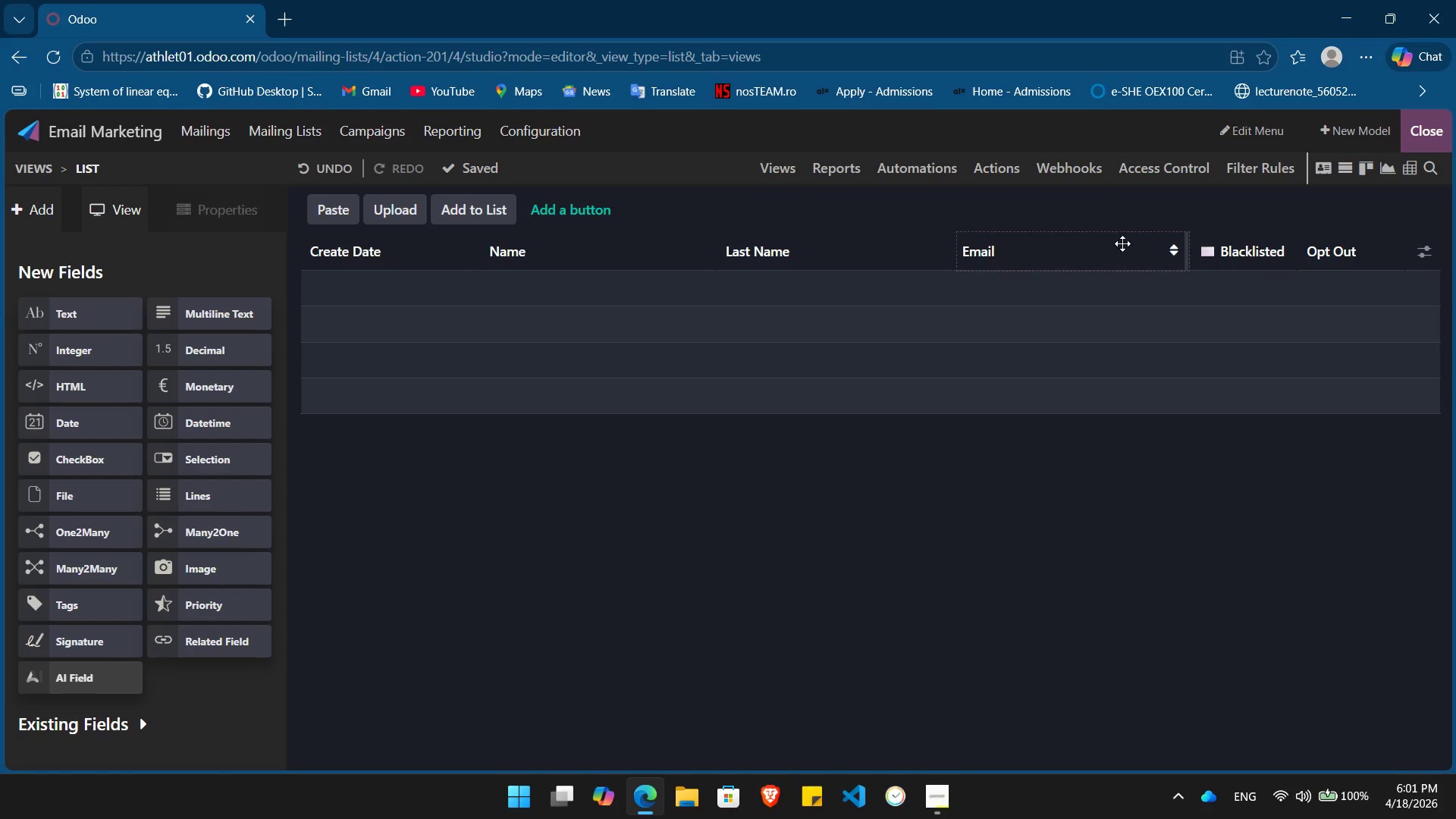 
left_click_drag(start_coordinate=[71, 317], to_coordinate=[989, 259])
 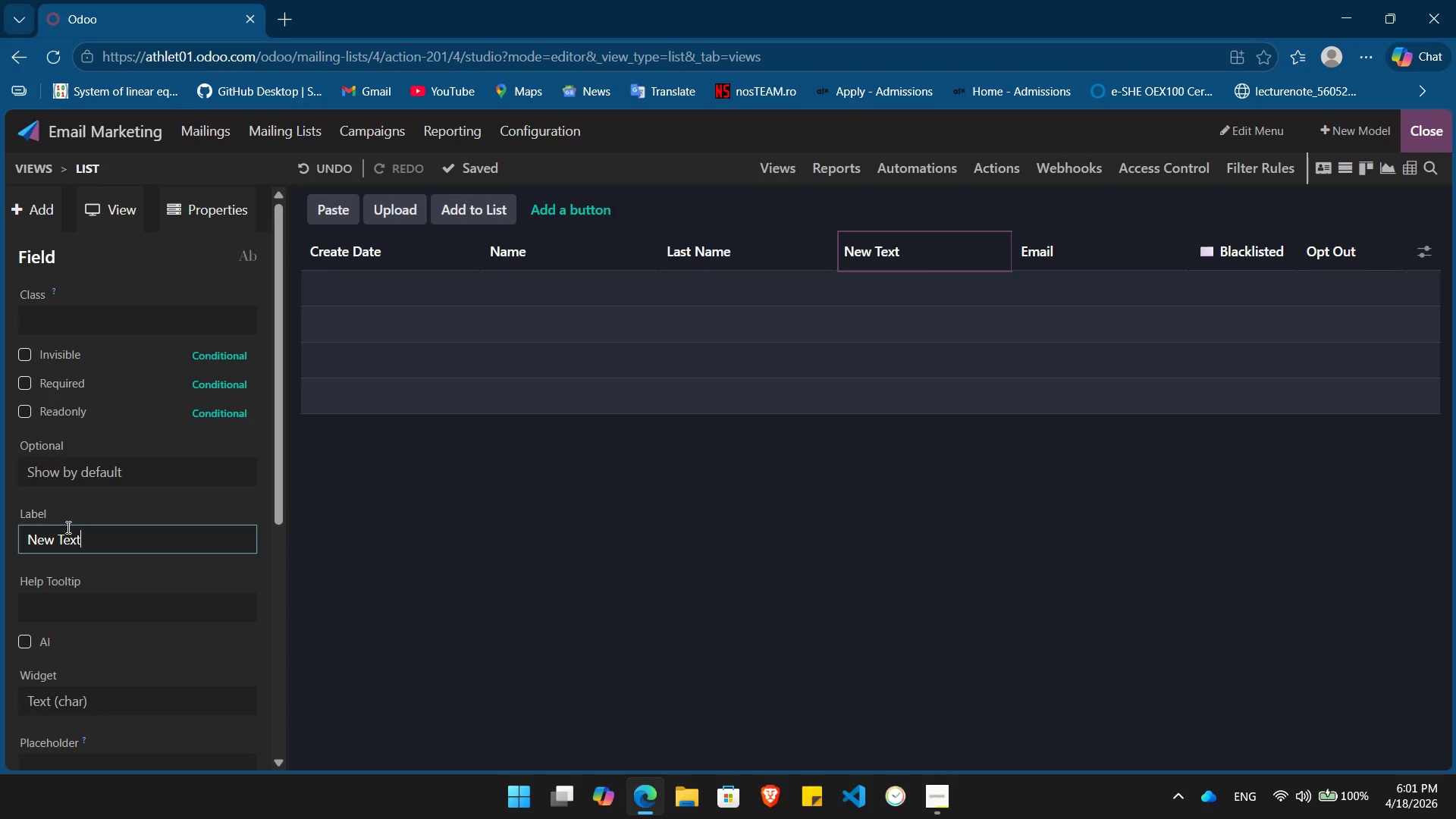 
hold_key(key=Backspace, duration=0.84)
 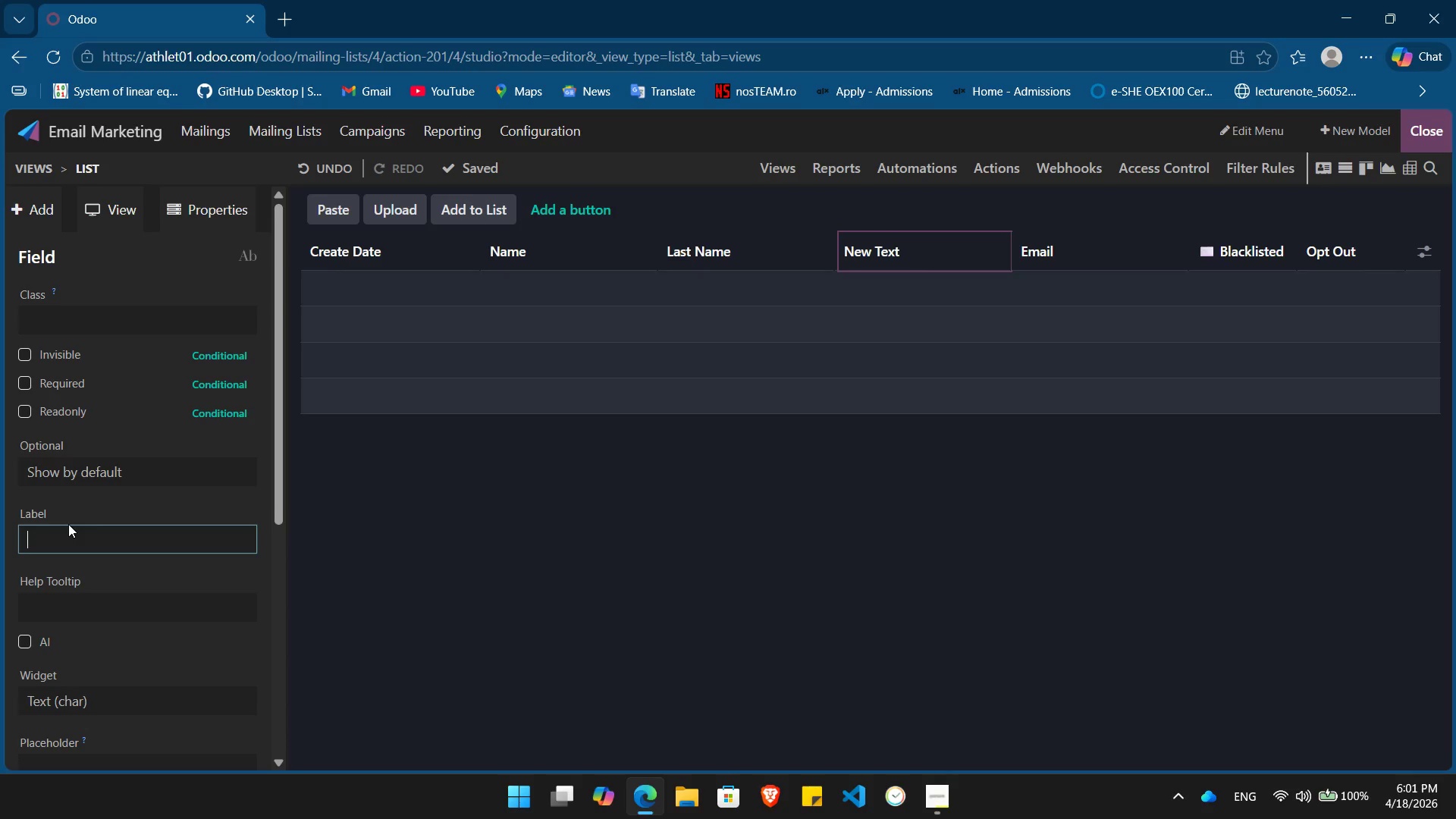 
type(Sport)
 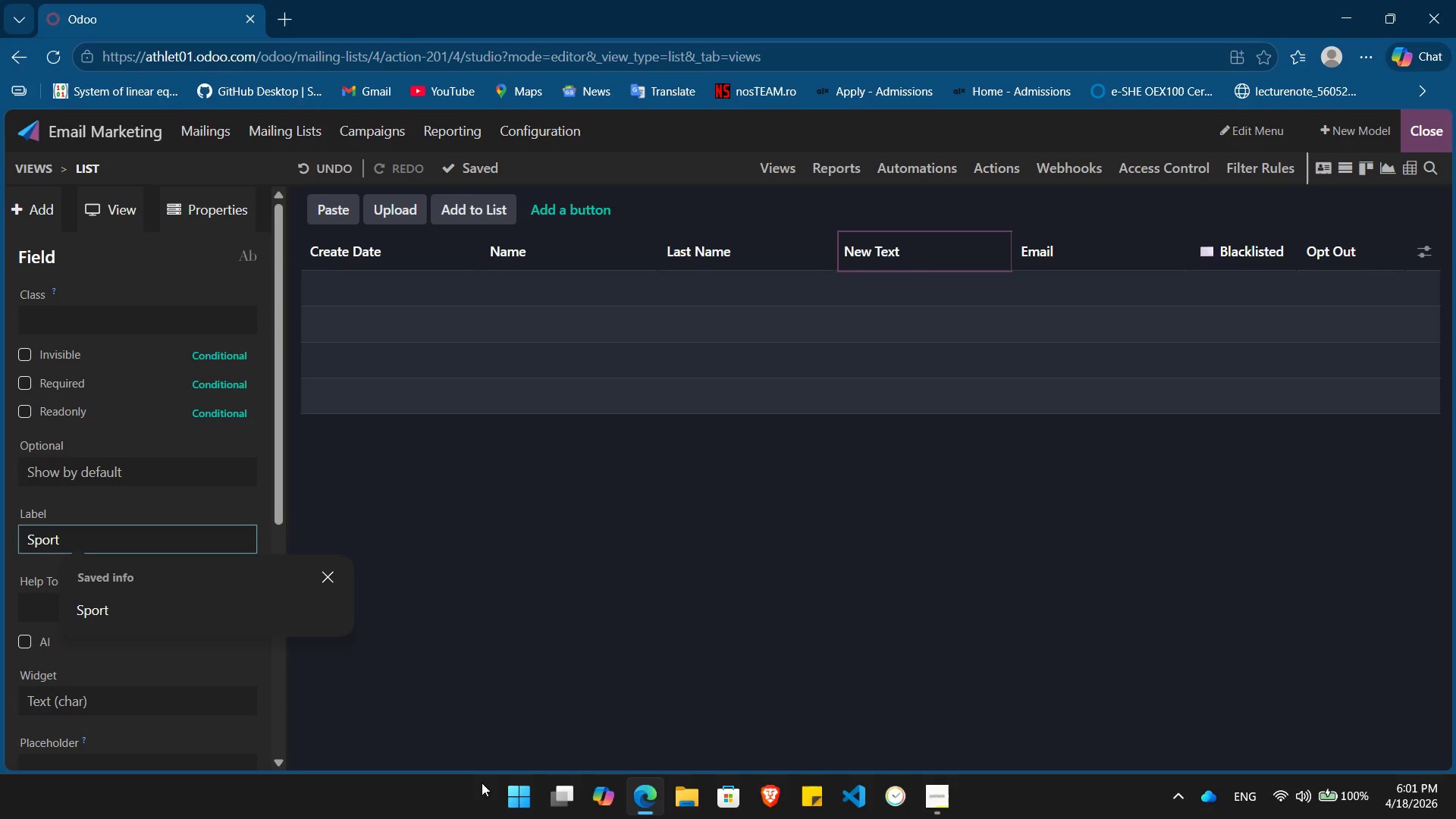 
left_click([657, 522])
 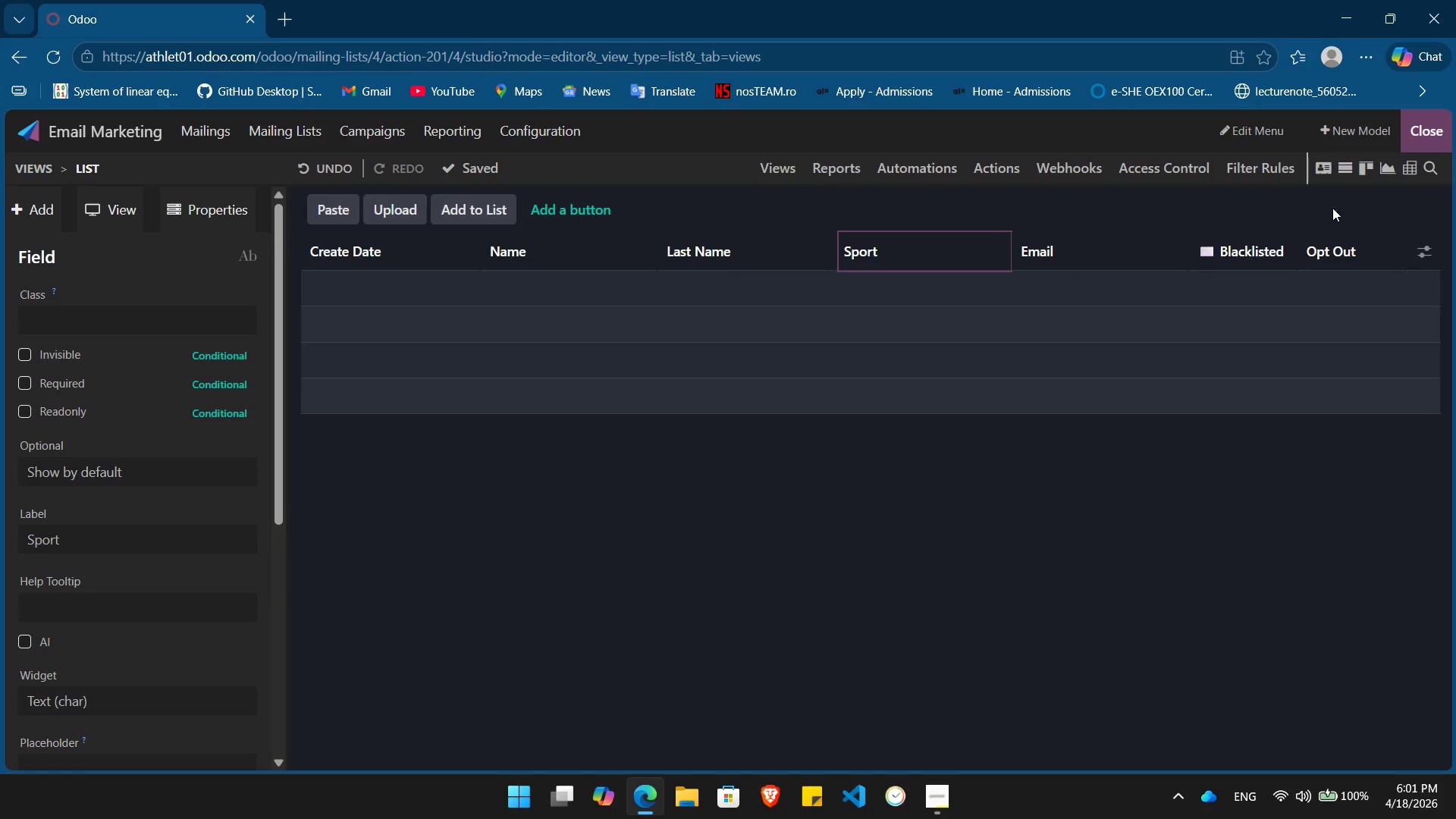 
left_click([1418, 115])
 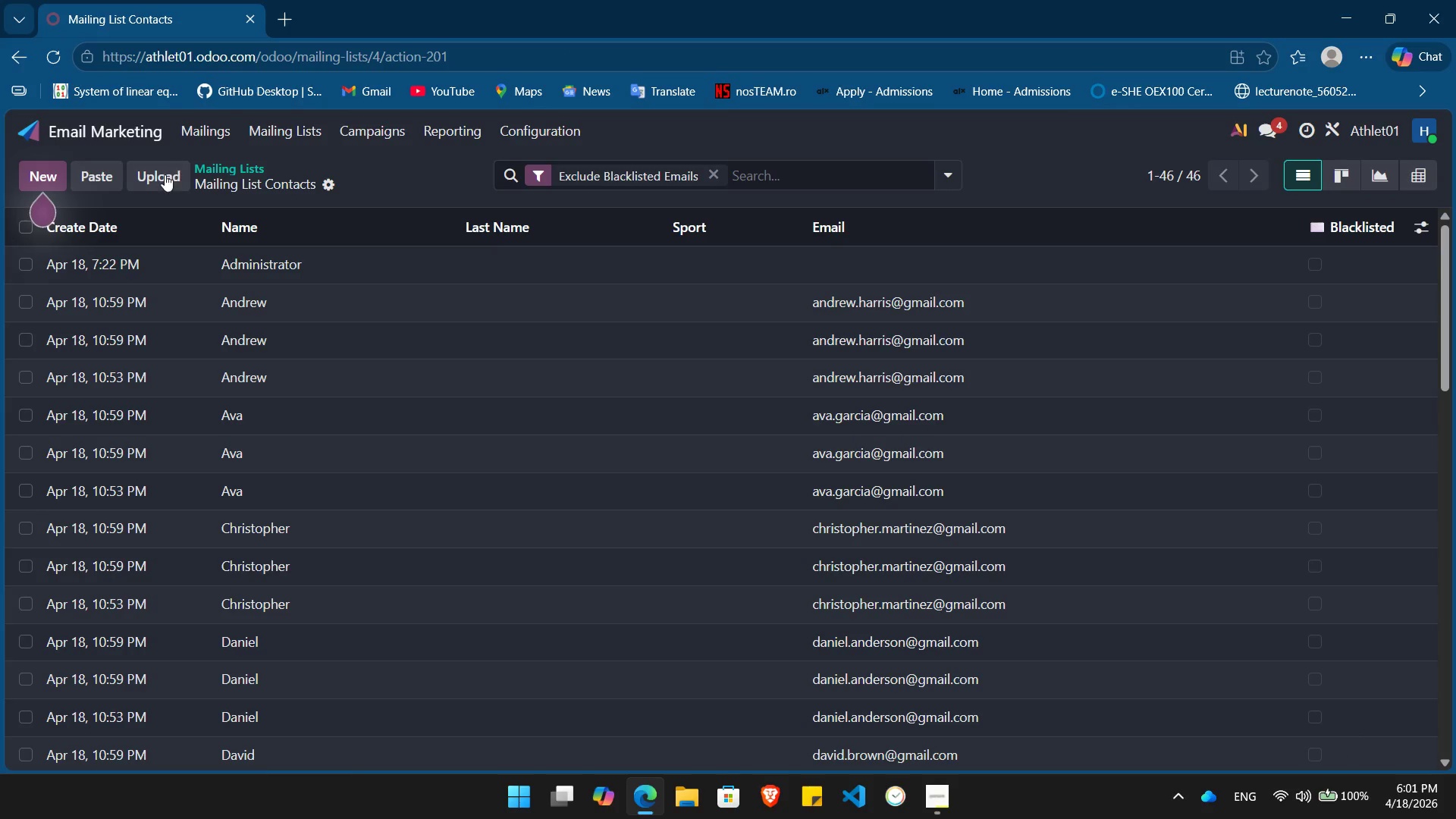 
wait(5.03)
 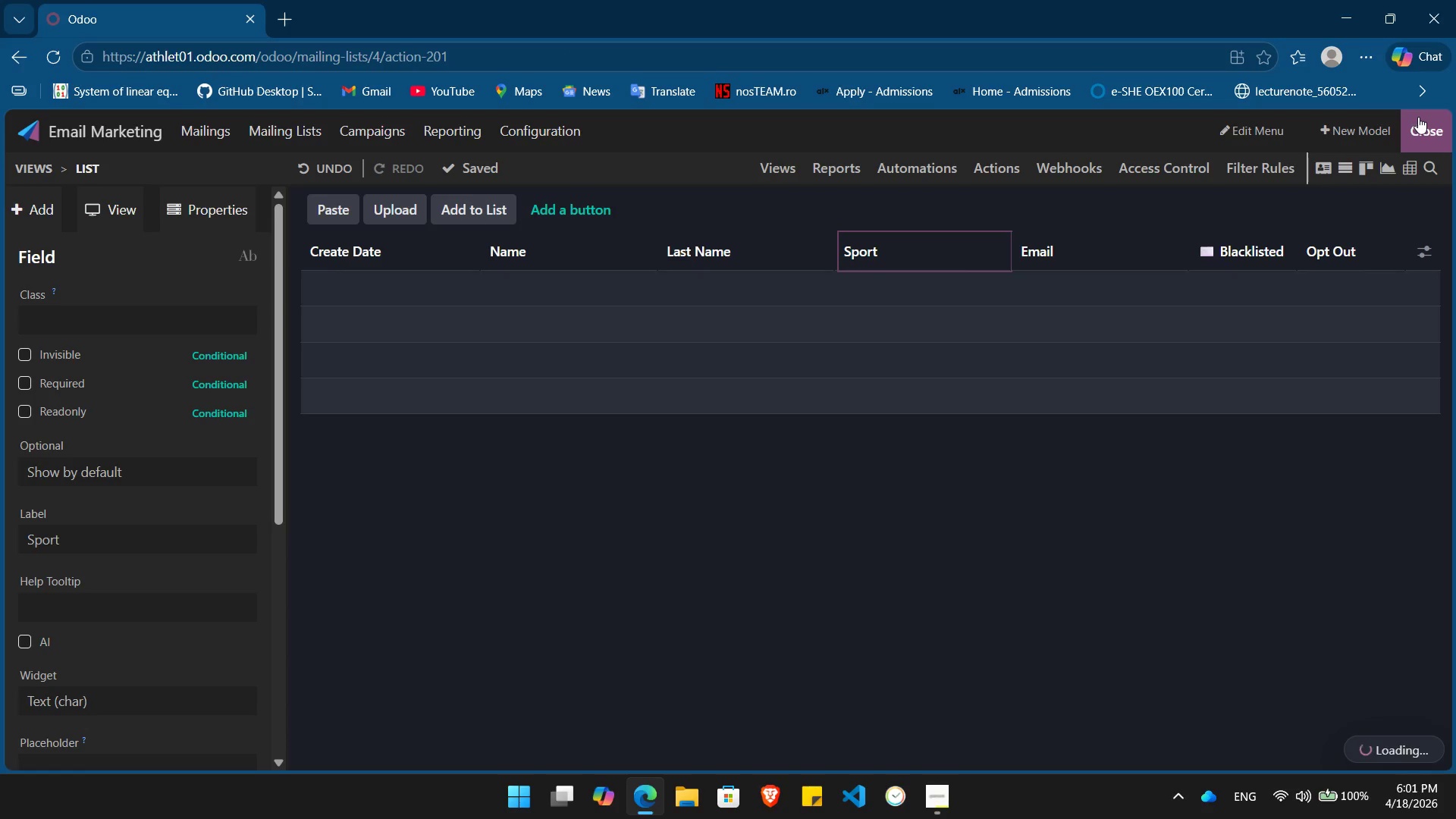 
left_click([290, 122])
 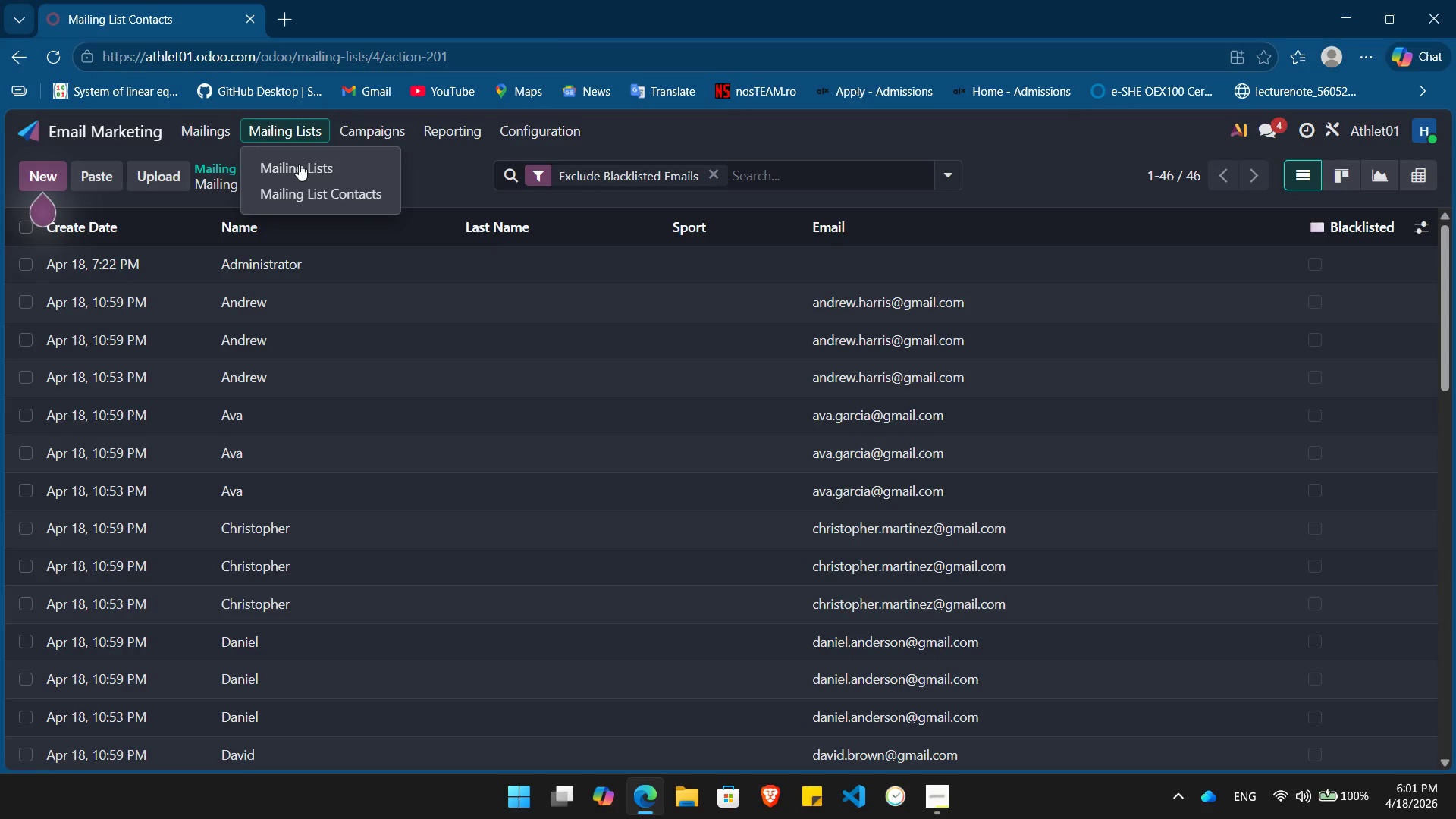 
left_click([299, 164])
 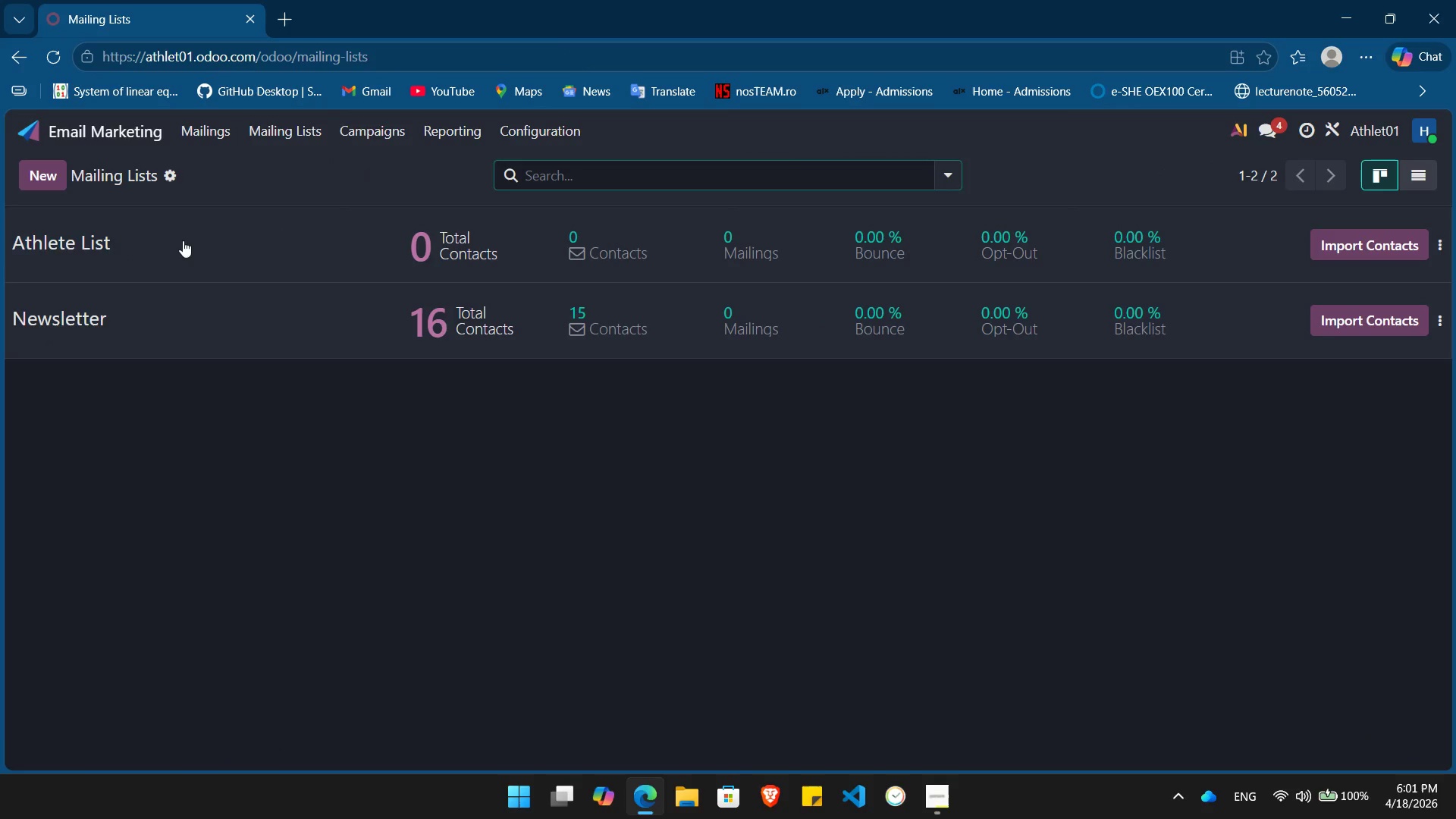 
left_click([157, 241])
 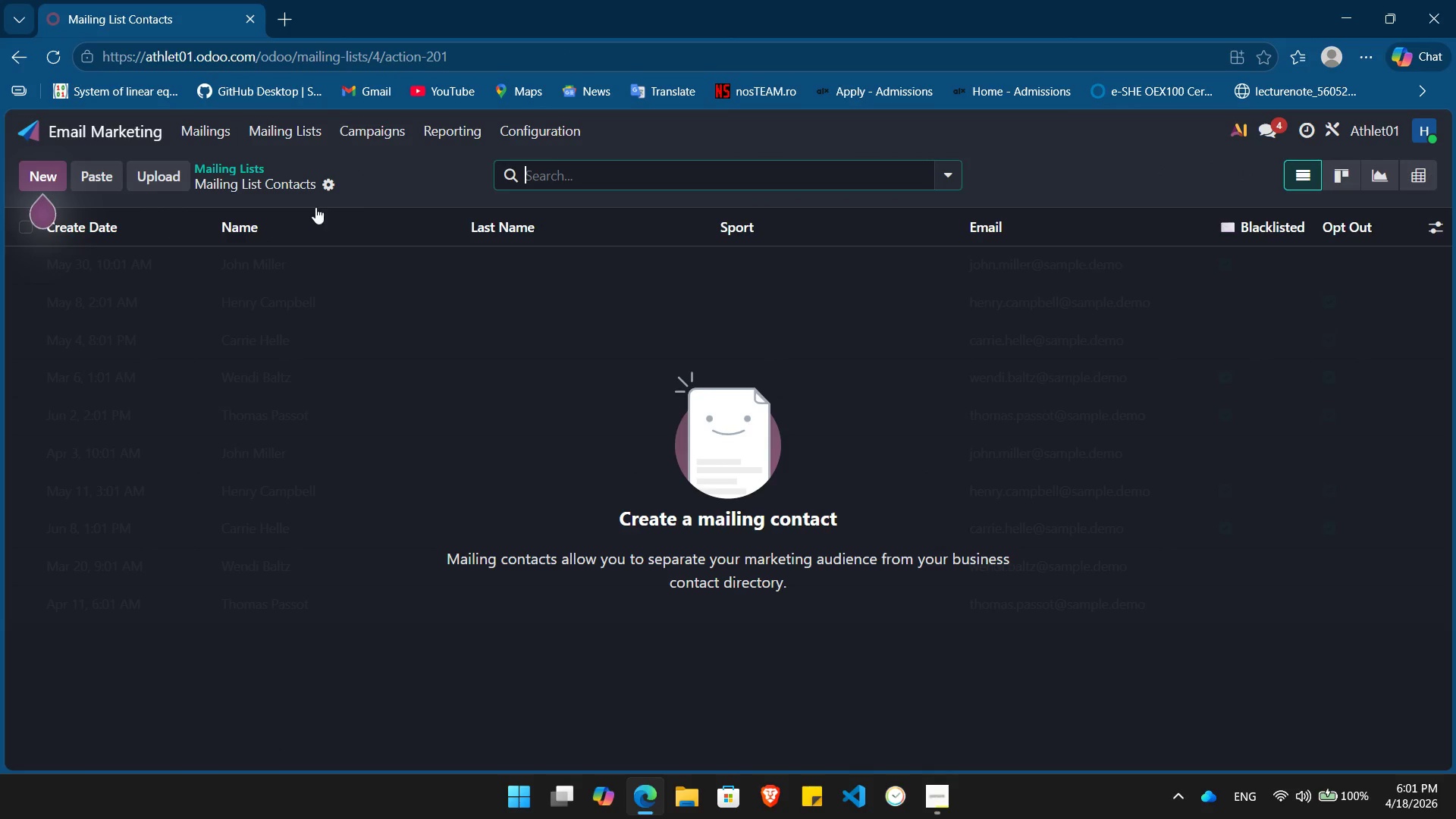 
left_click([174, 168])
 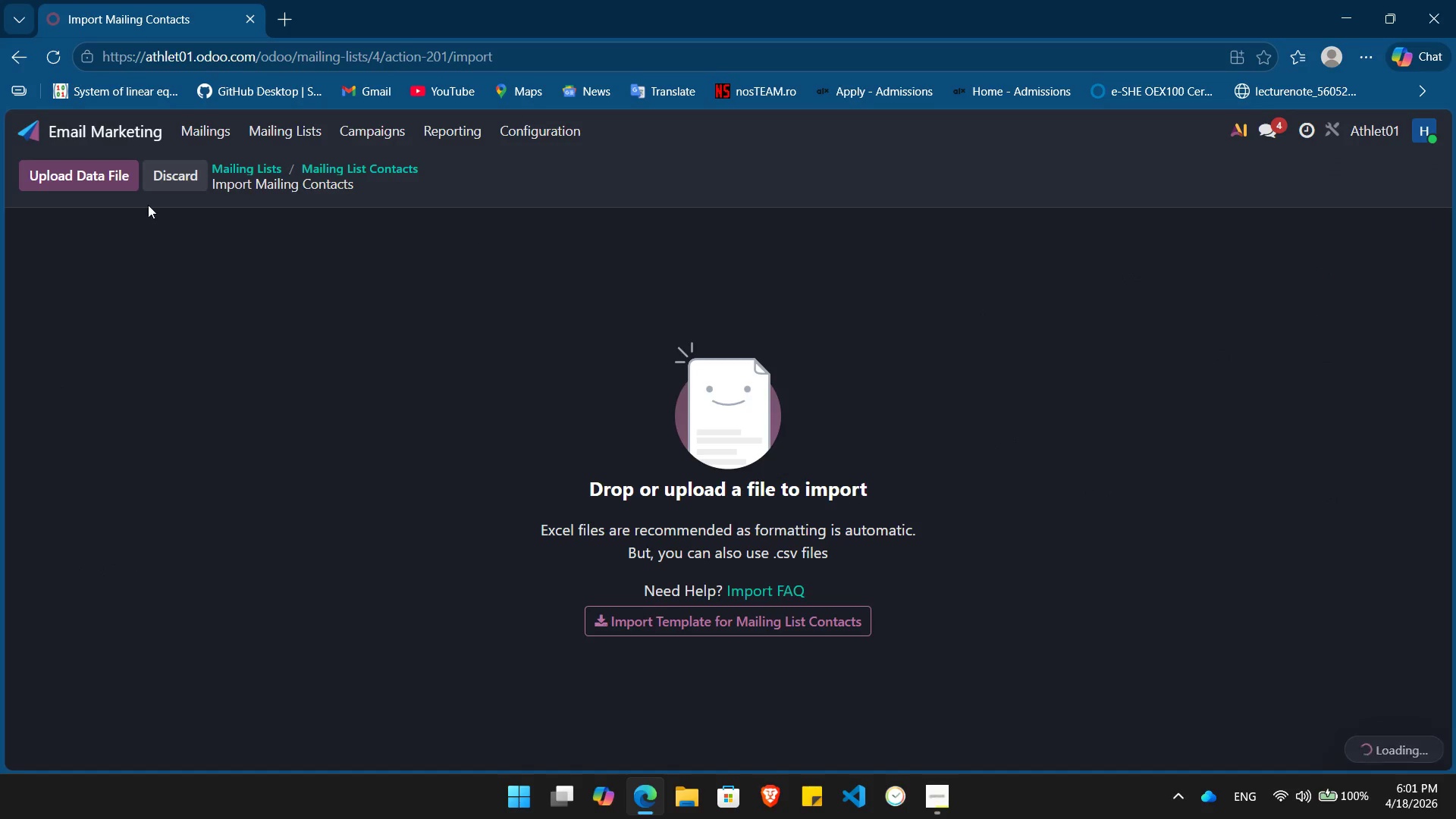 
left_click([108, 184])
 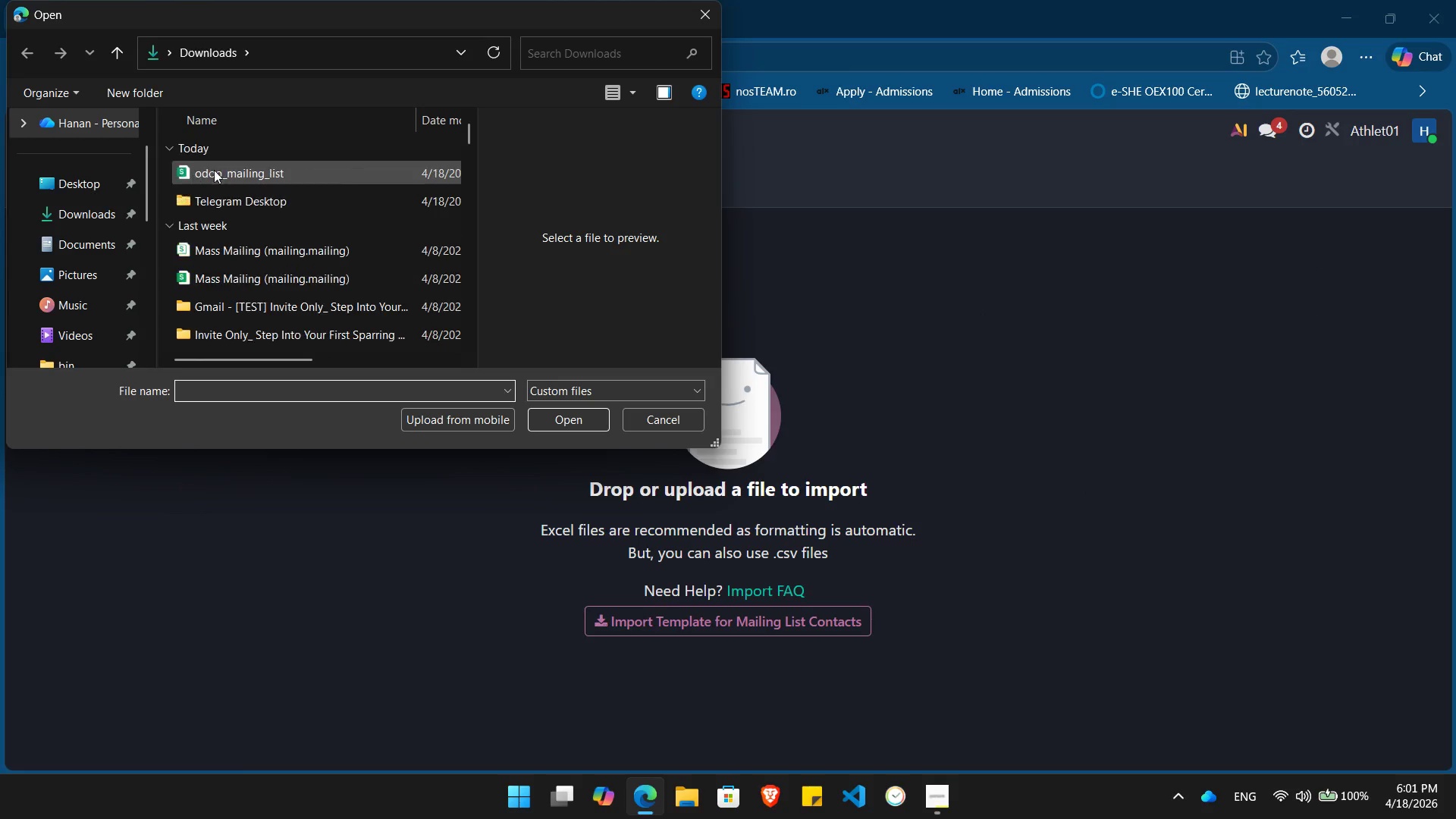 
left_click([221, 169])
 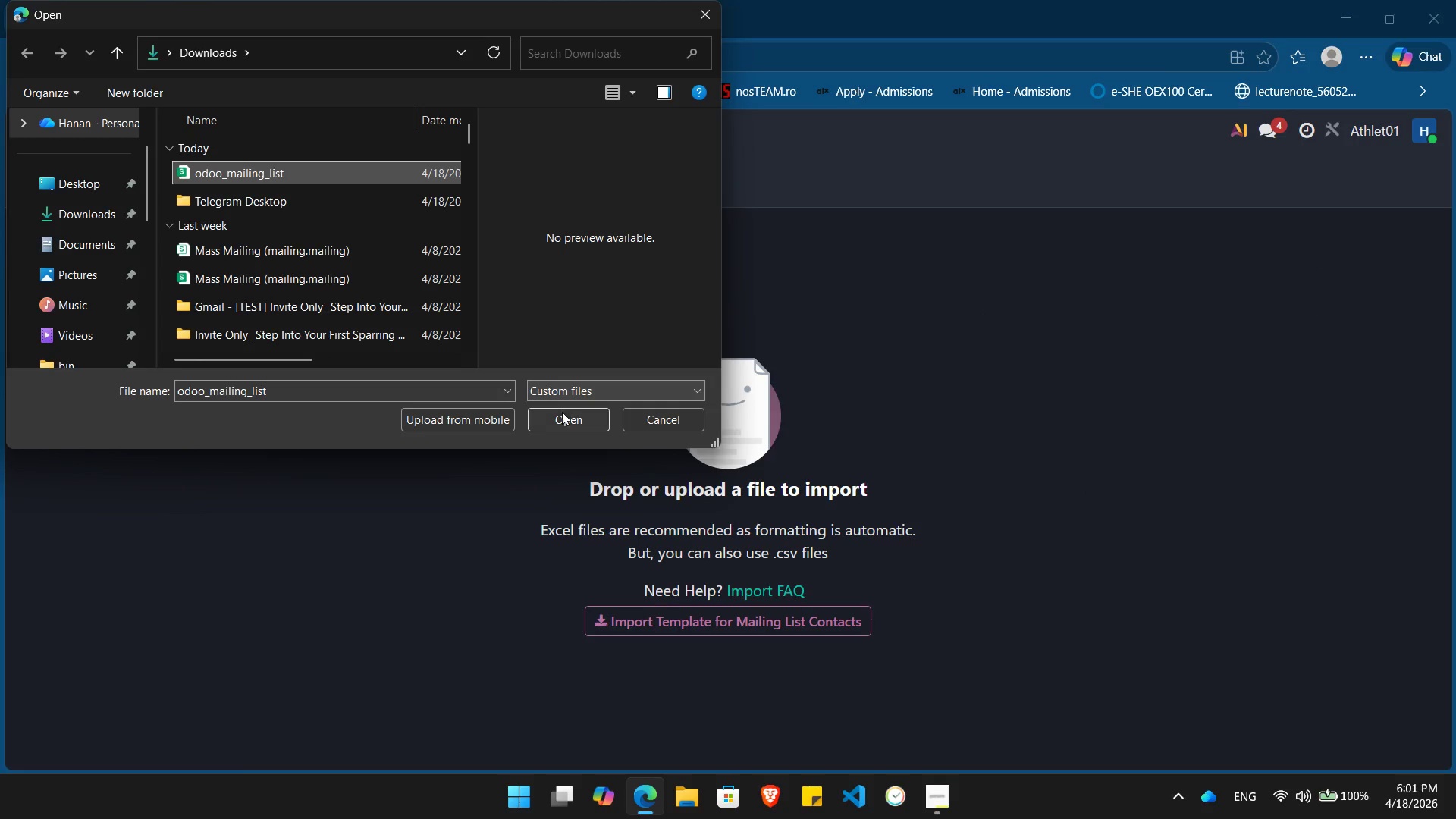 
left_click([563, 414])
 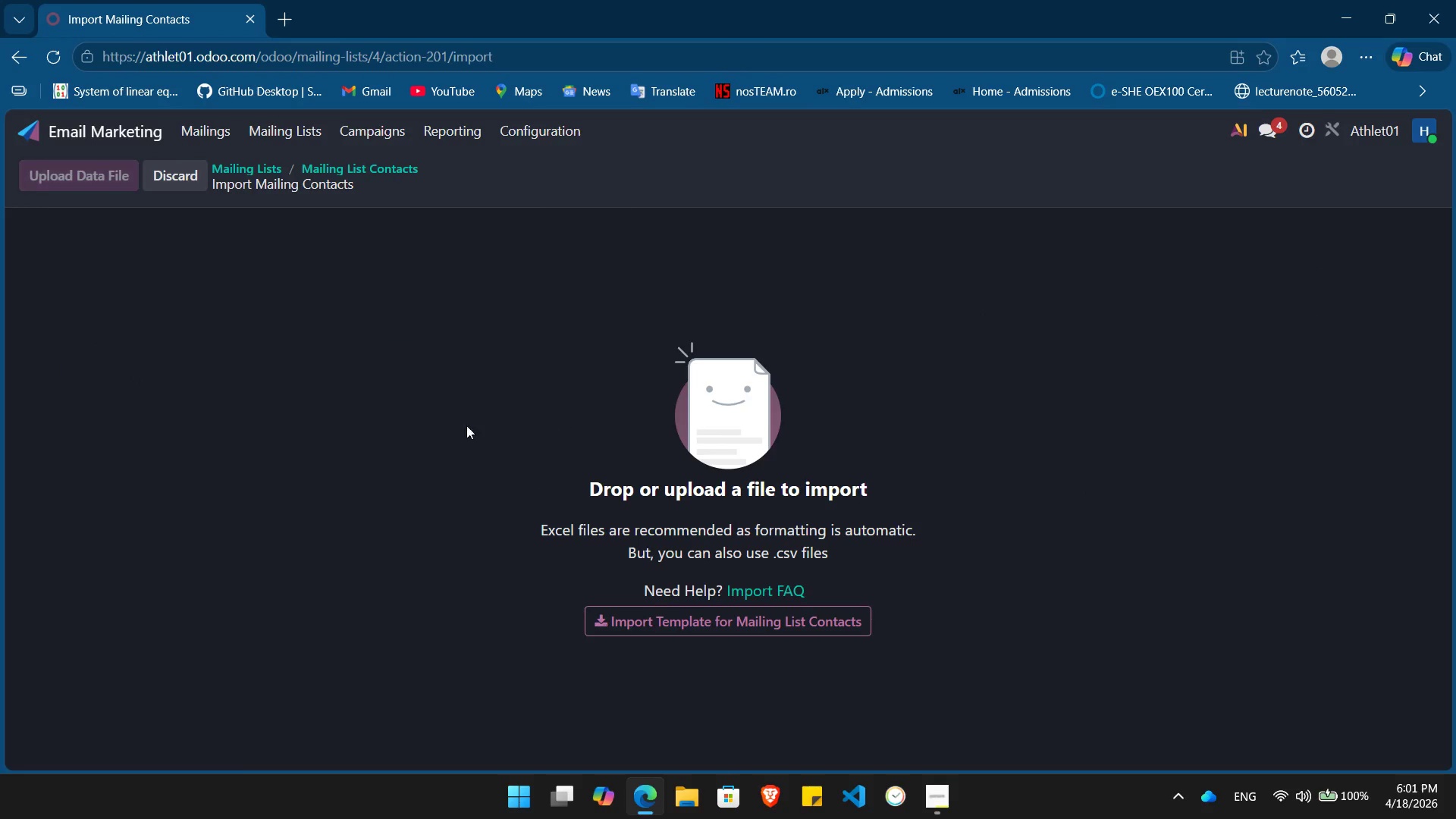 
mouse_move([352, 436])
 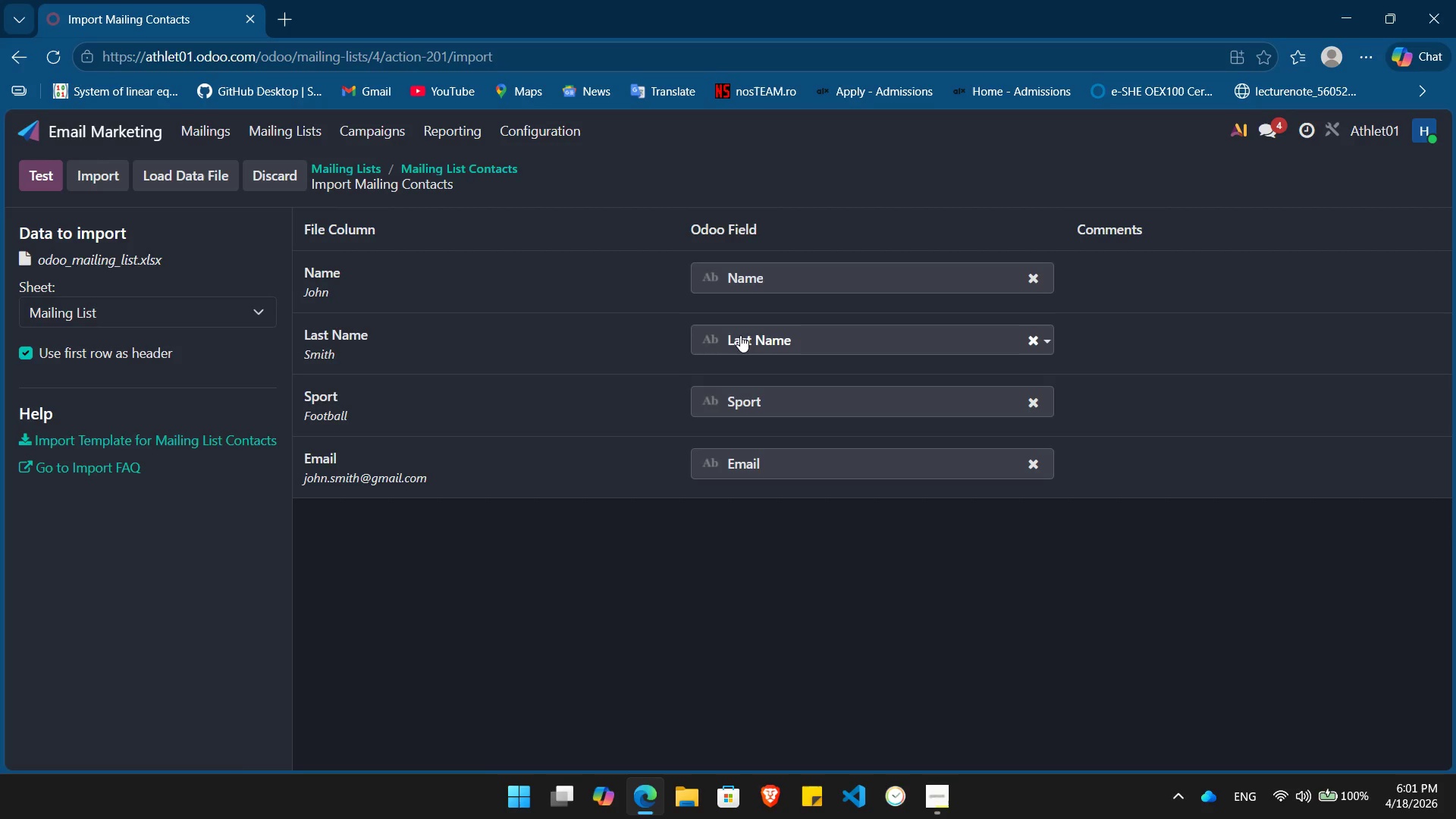 
left_click([742, 336])
 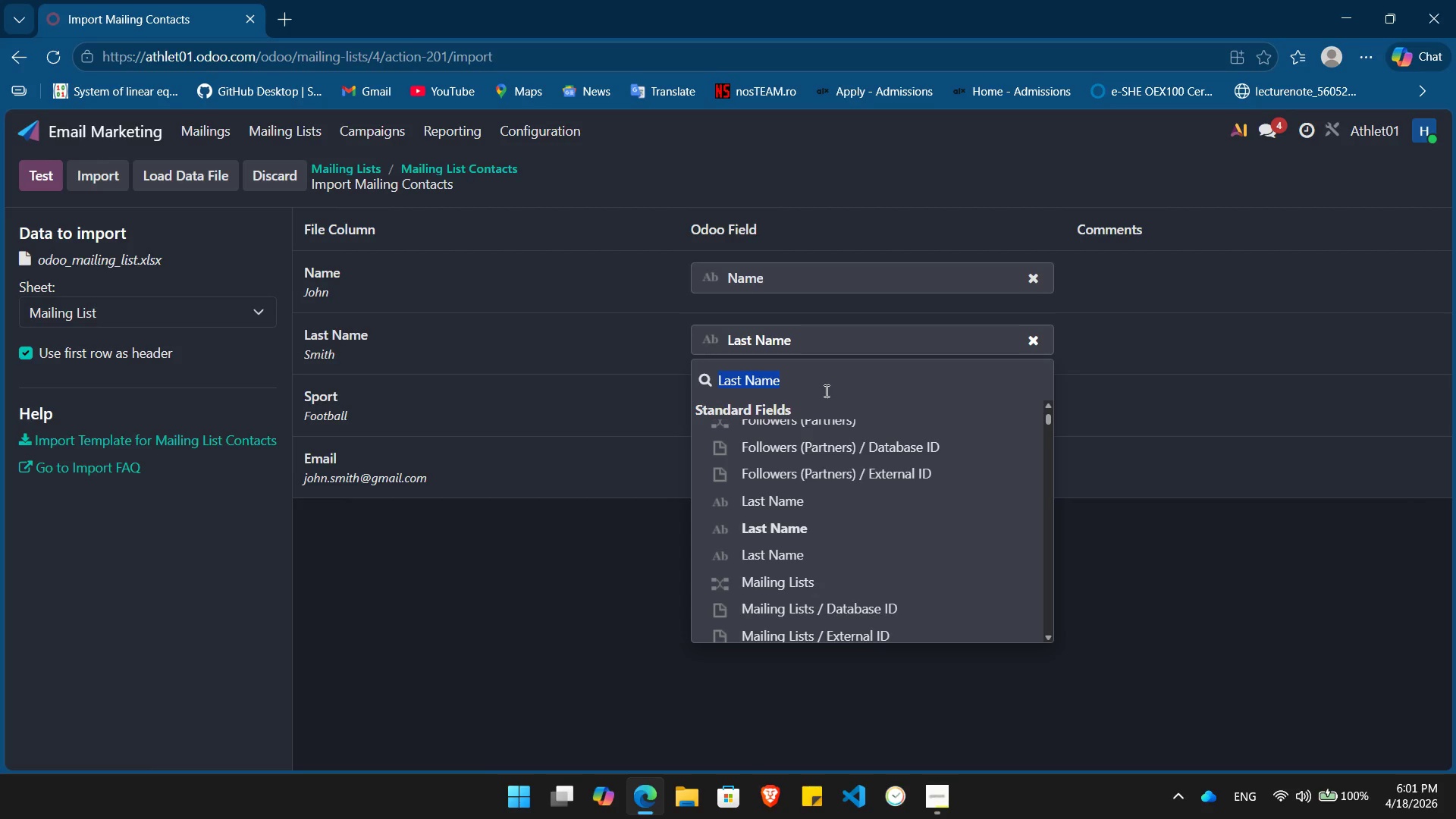 
key(Backspace)
type(Last)
 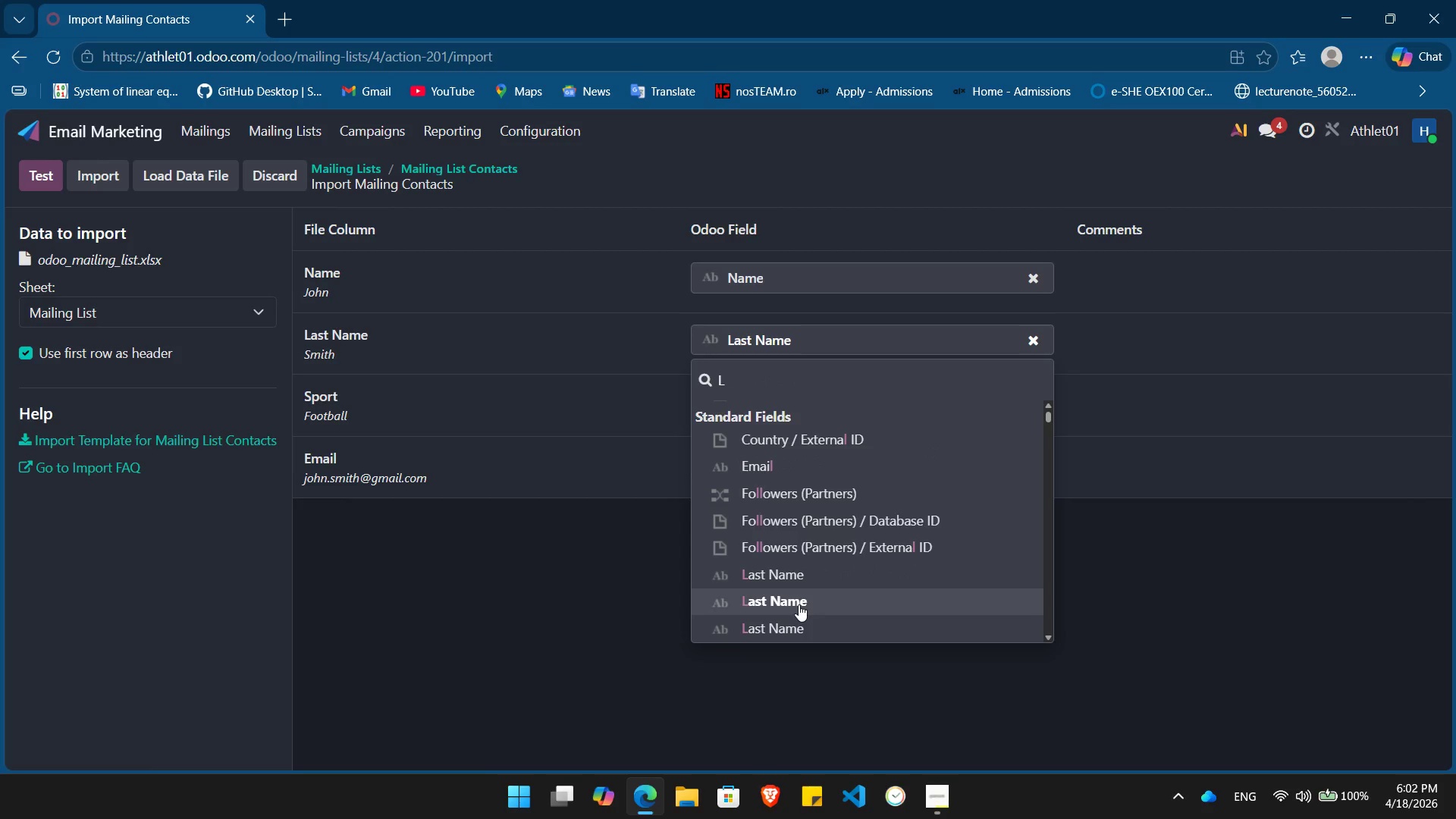 
wait(5.3)
 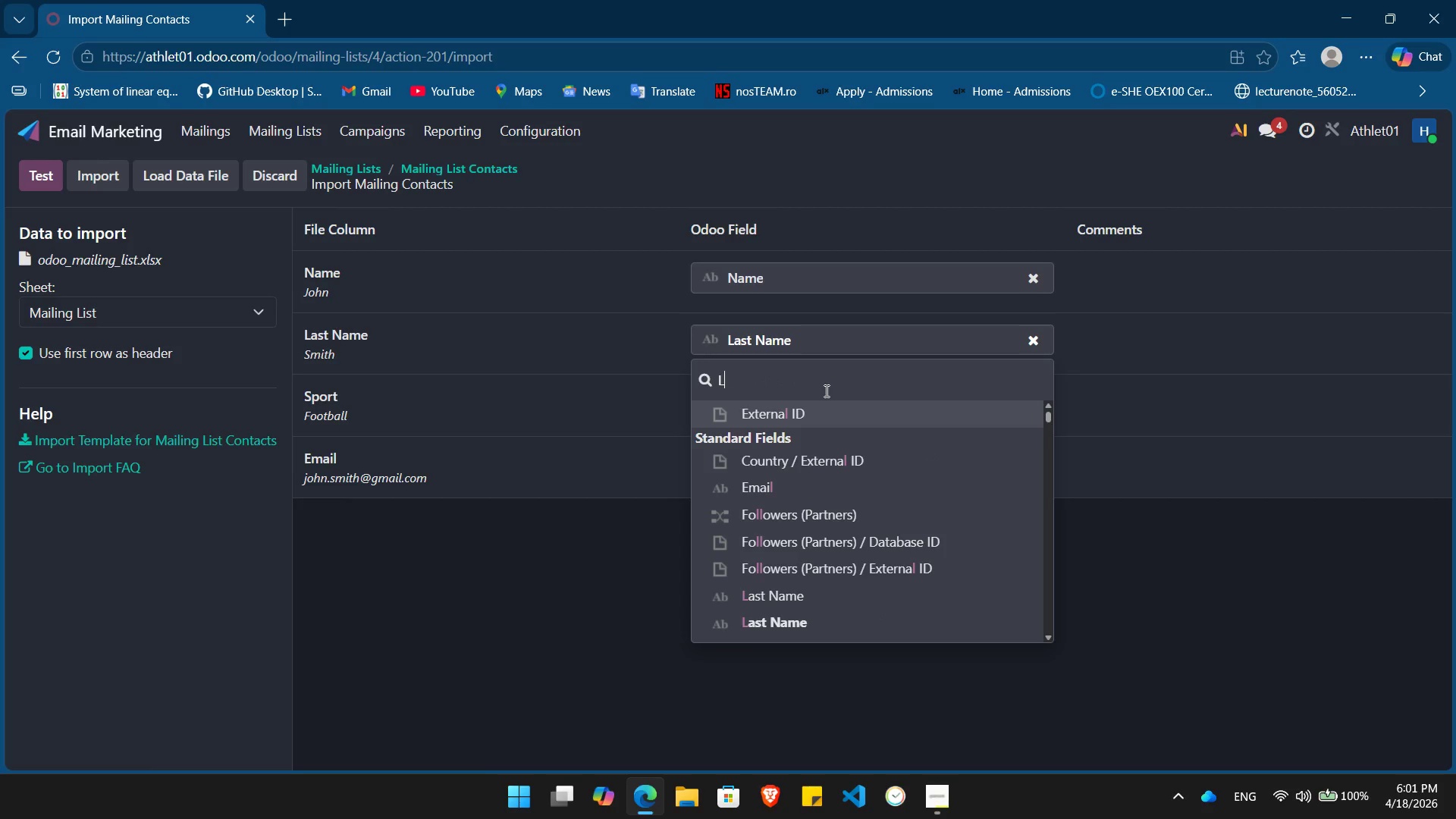 
scroll: coordinate [799, 606], scroll_direction: down, amount: 1.0
 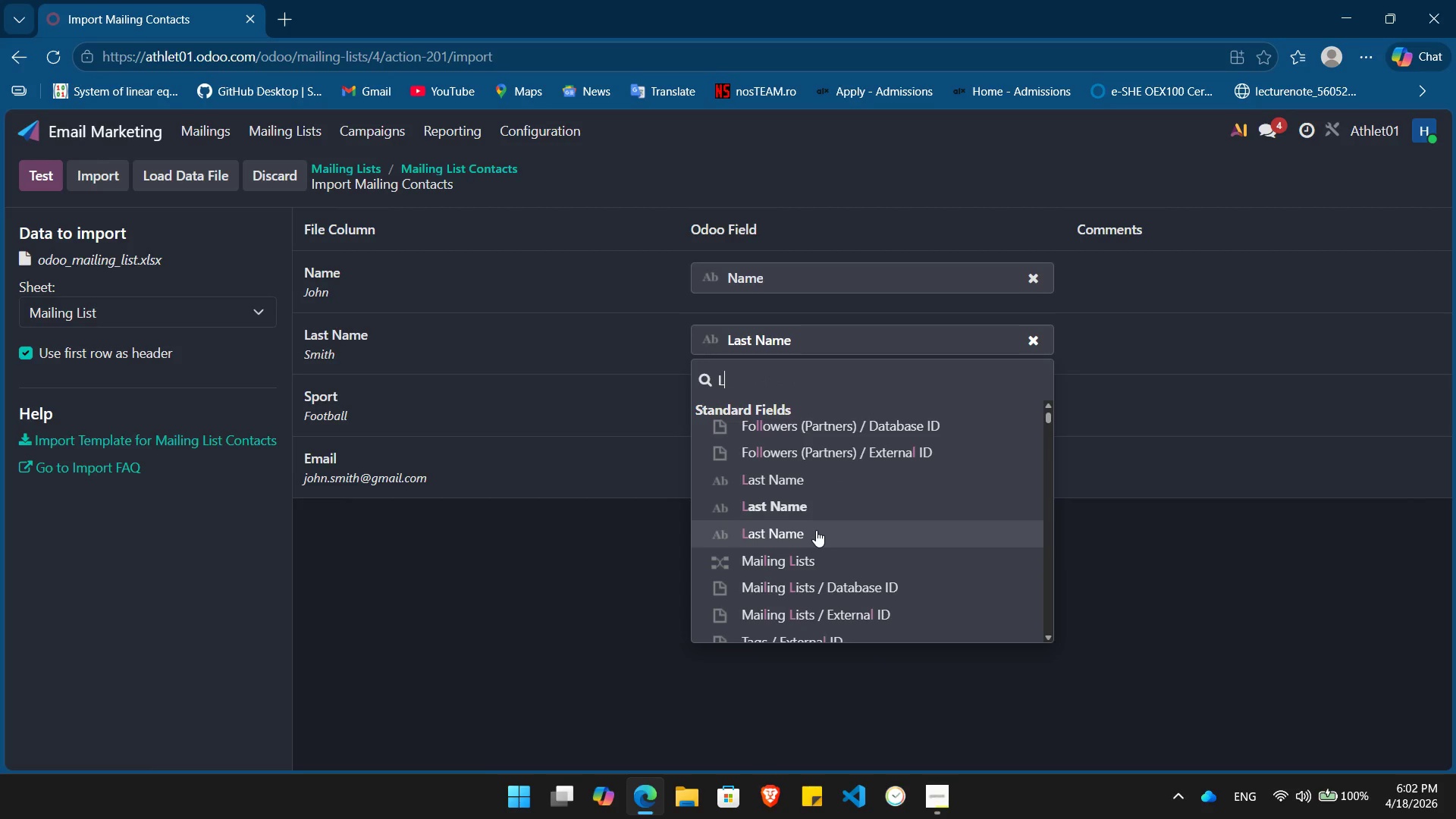 
left_click([816, 530])
 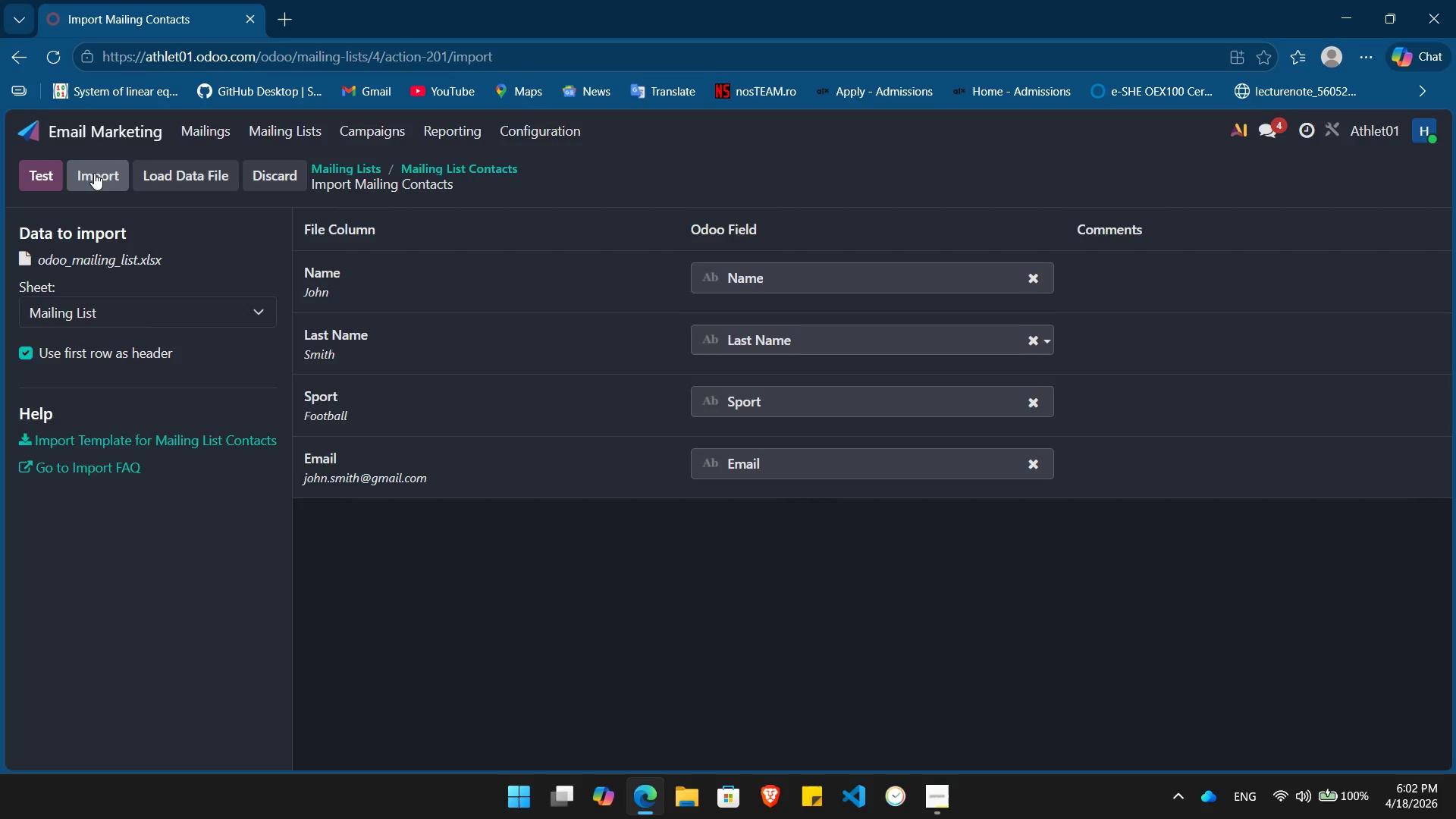 
wait(6.08)
 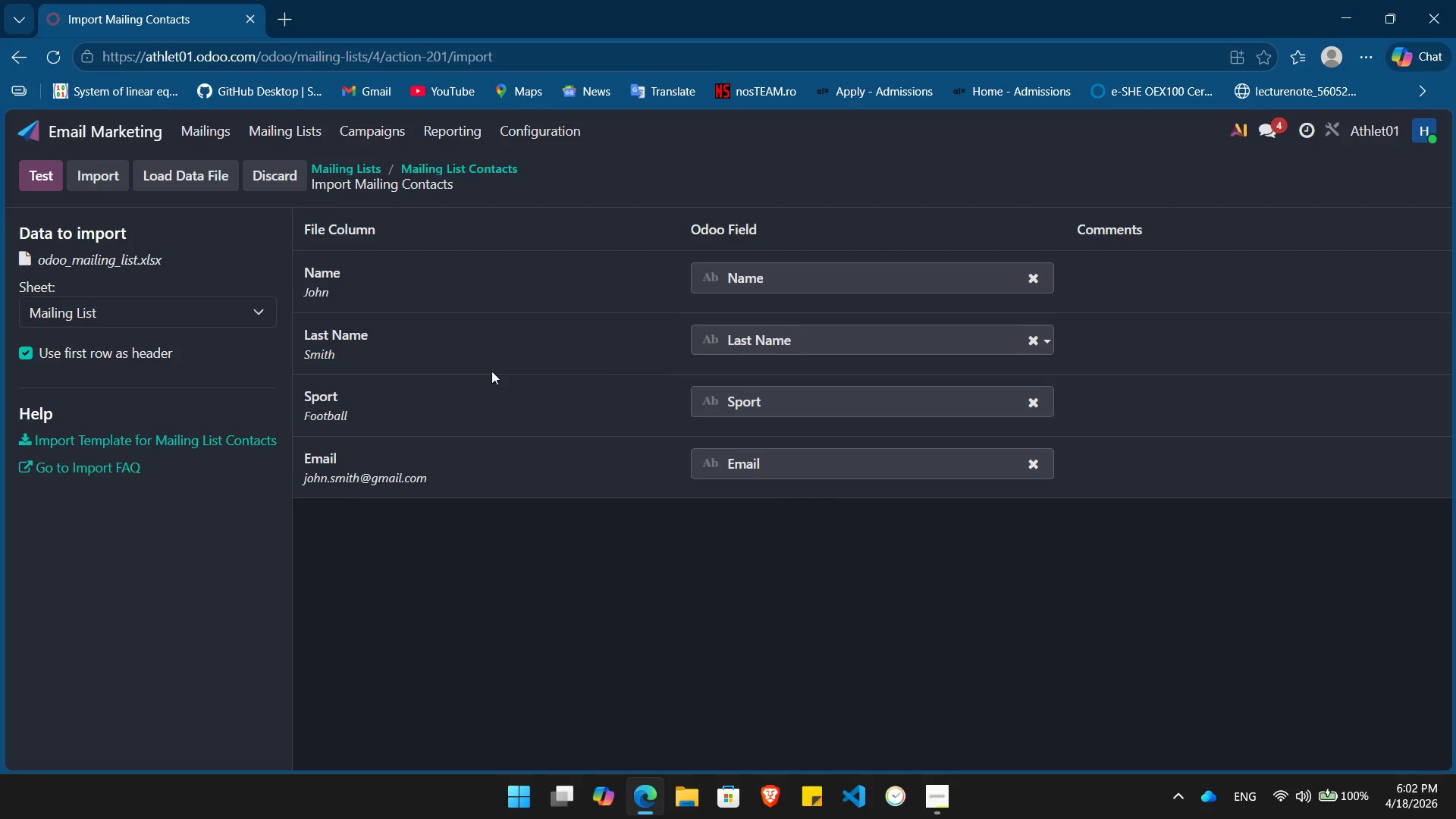 
left_click([111, 175])
 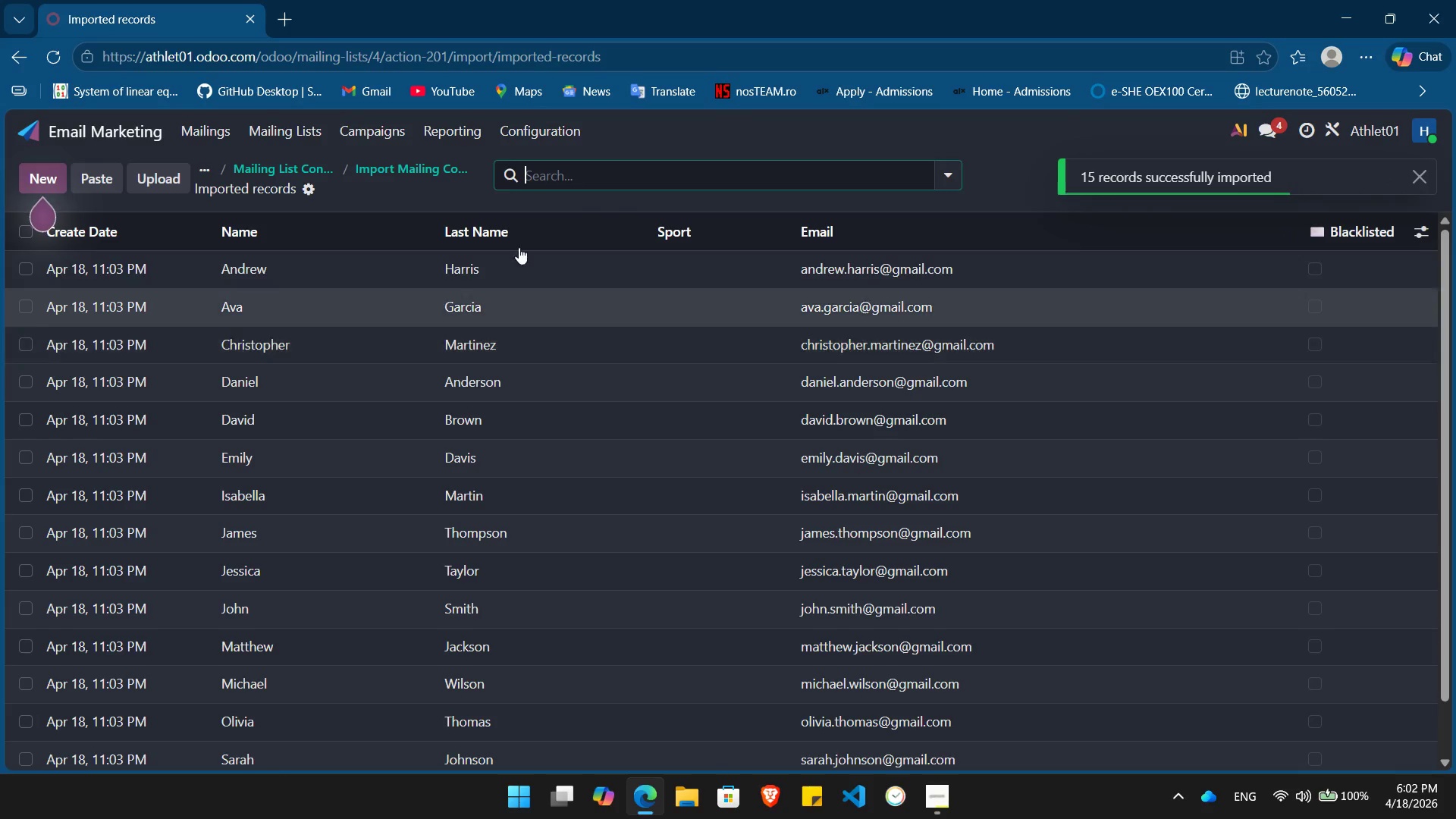 
mouse_move([496, 234])
 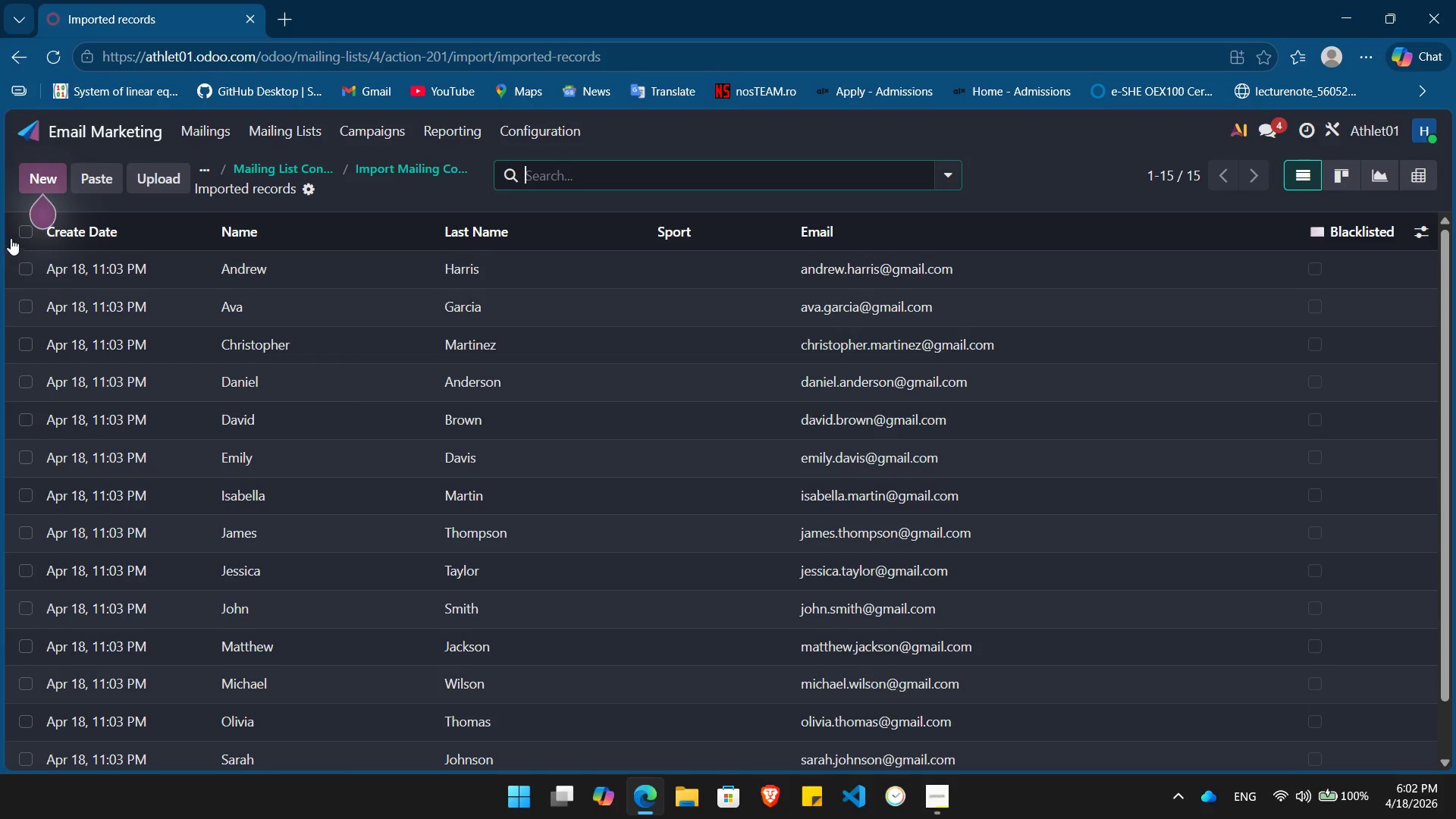 
left_click([17, 234])
 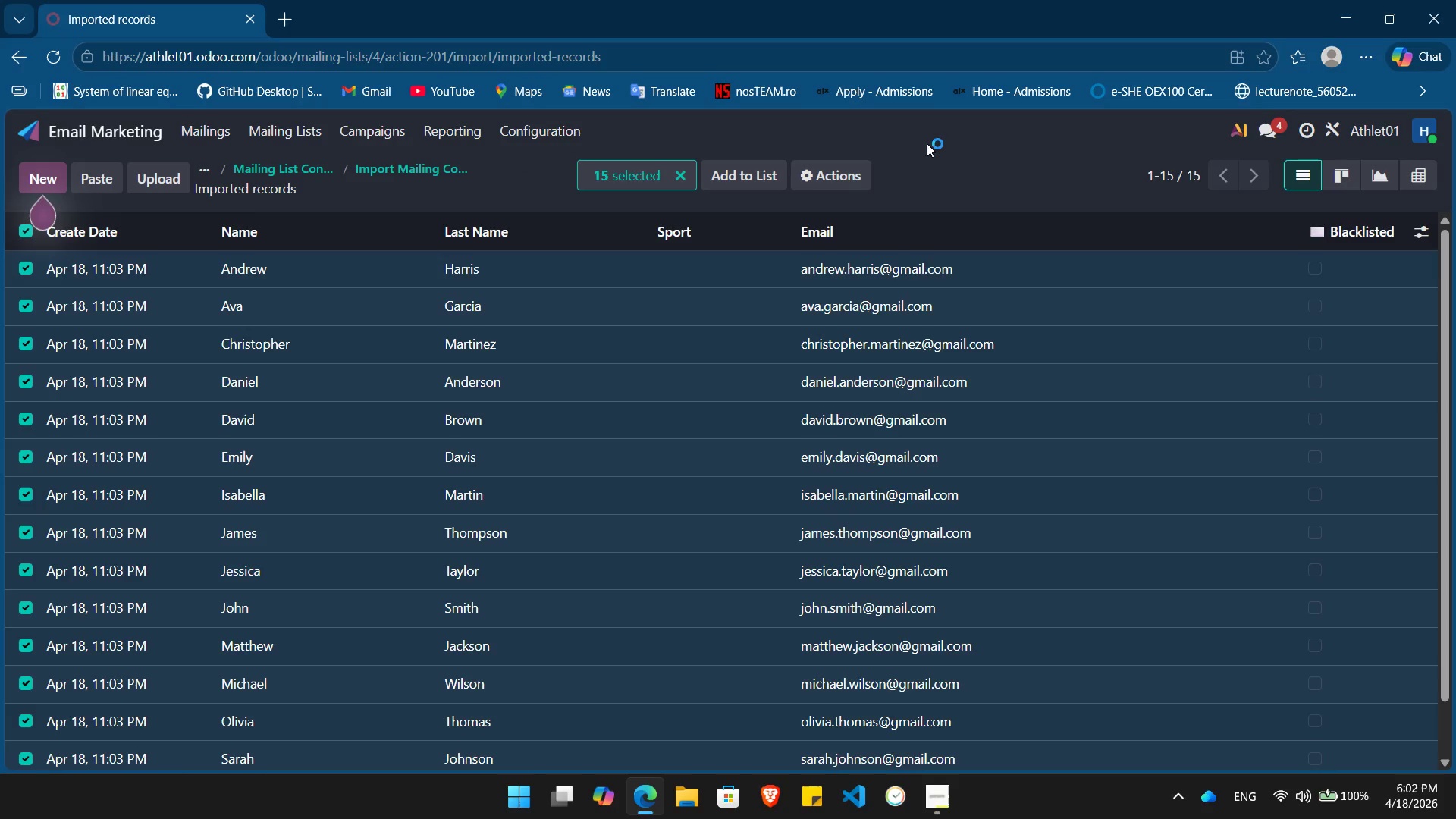 
left_click([827, 174])
 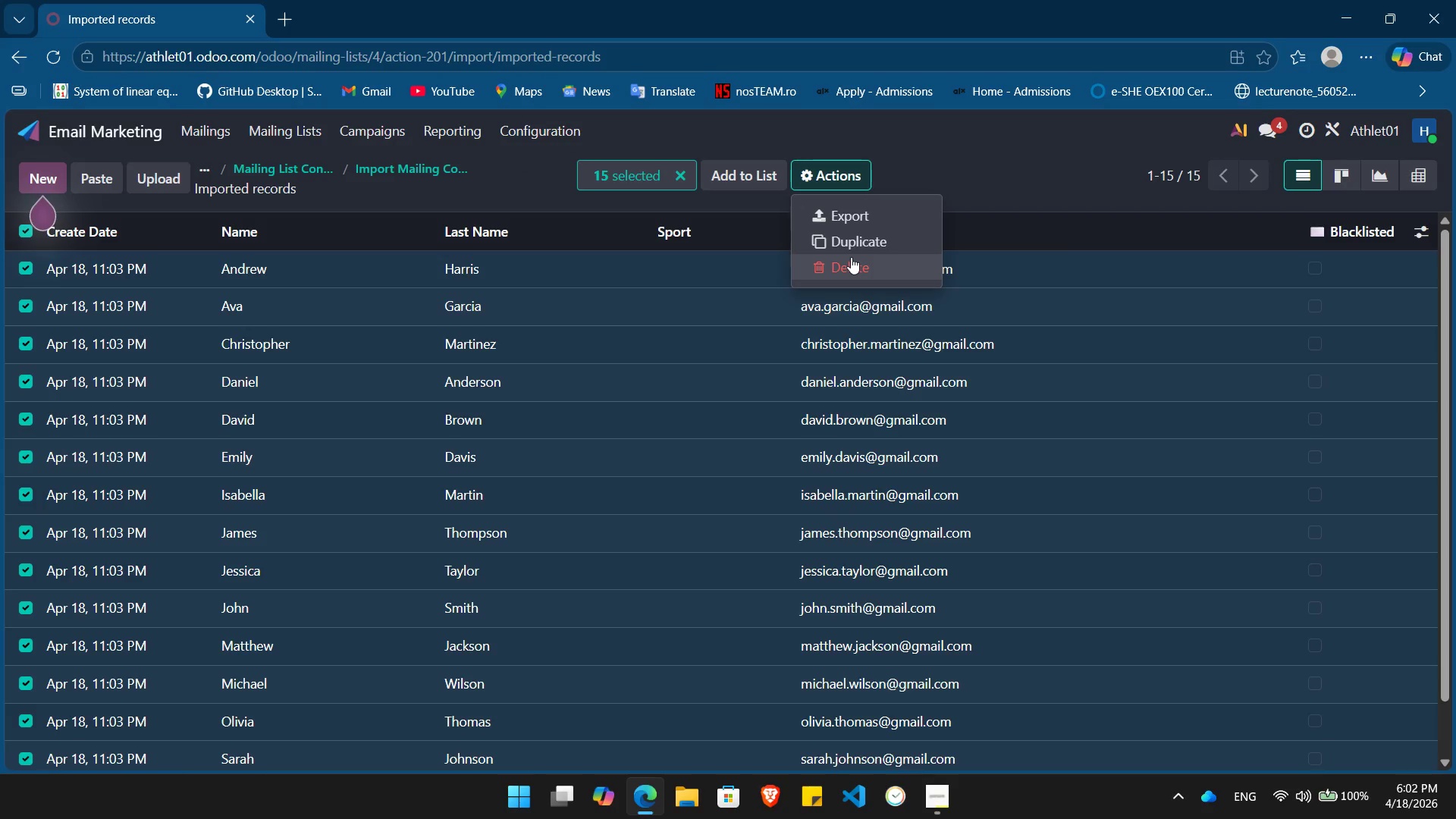 
left_click([851, 257])
 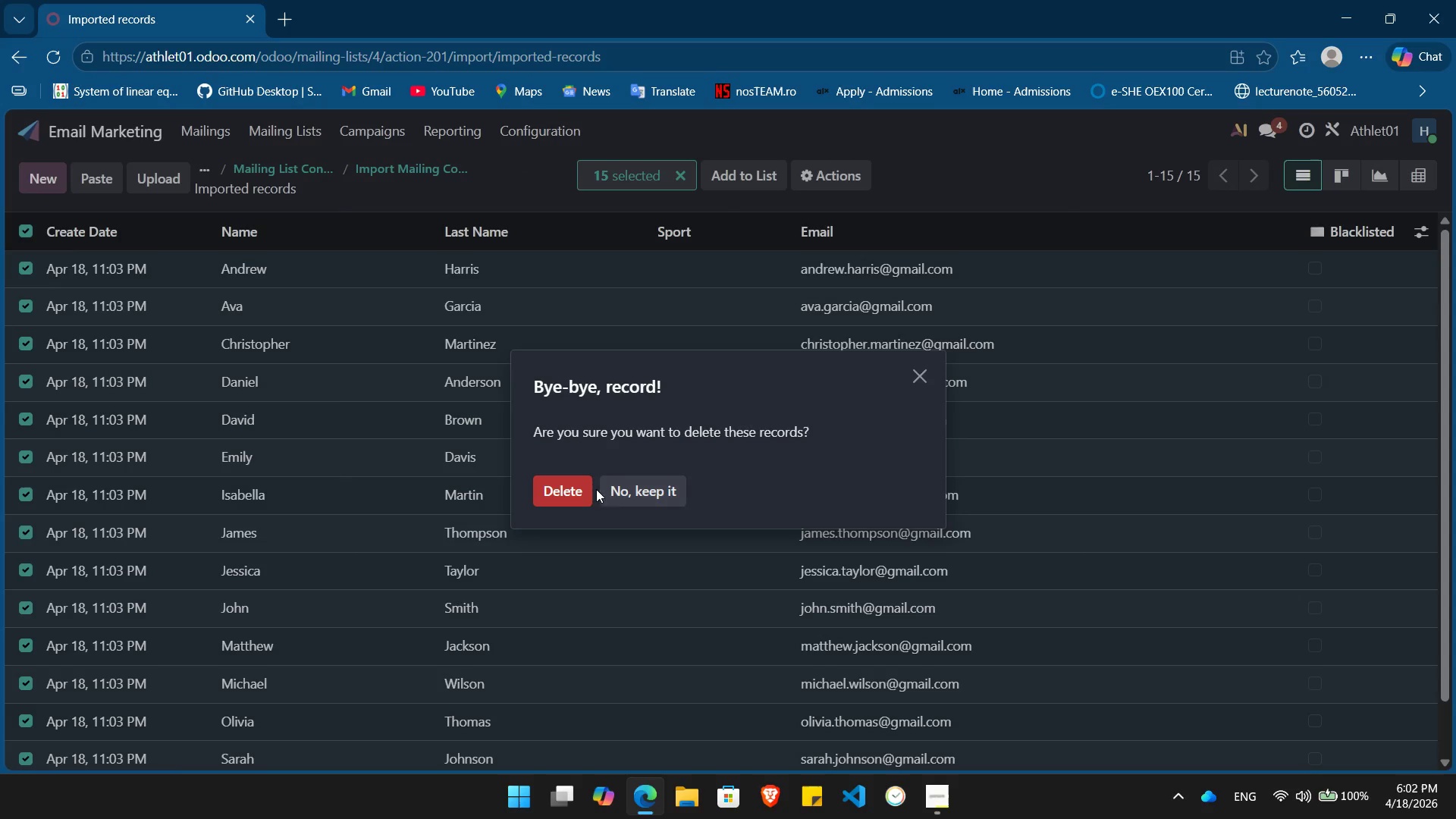 
left_click([568, 494])
 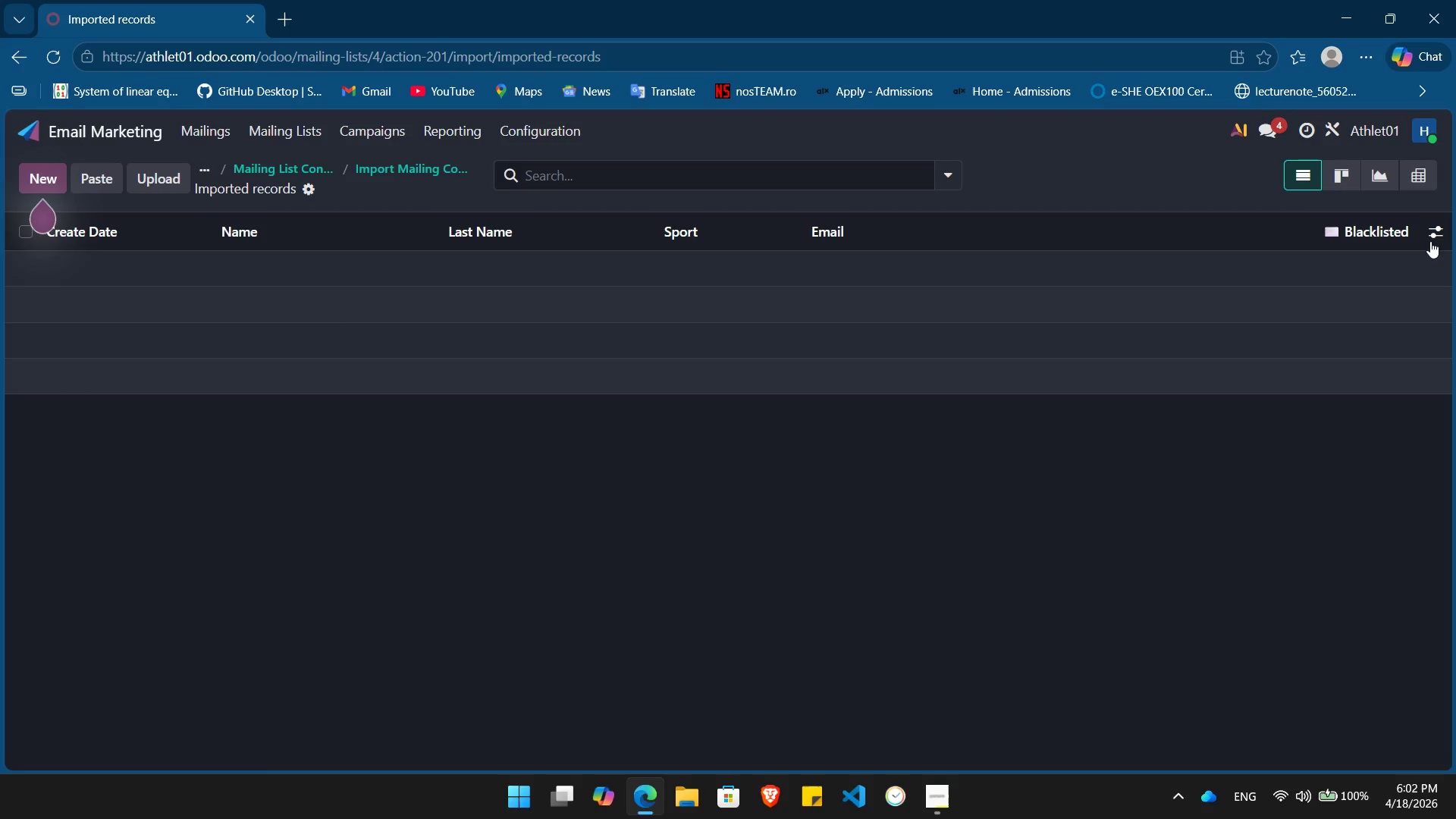 
wait(5.2)
 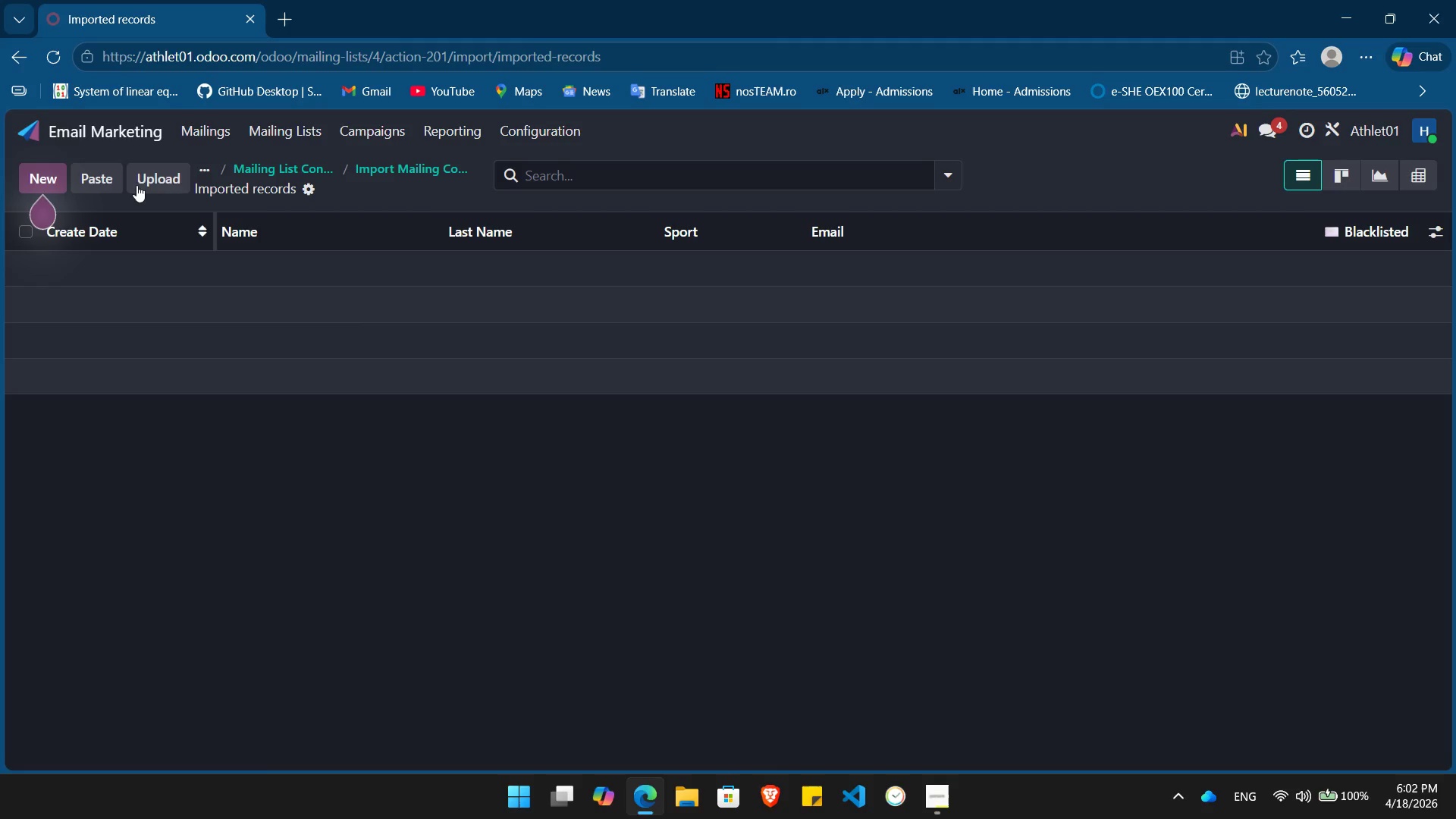 
left_click([160, 178])
 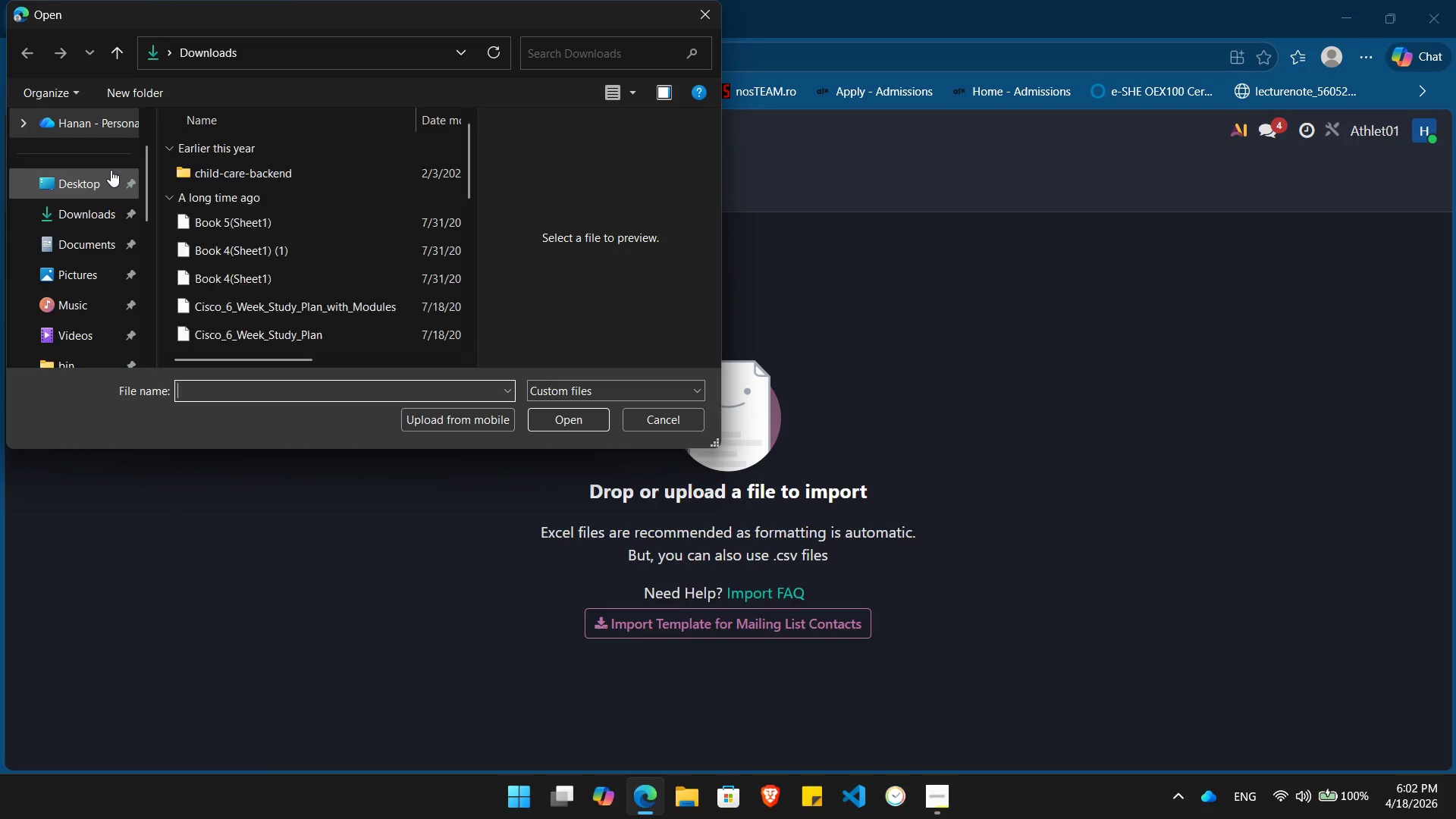 
wait(5.31)
 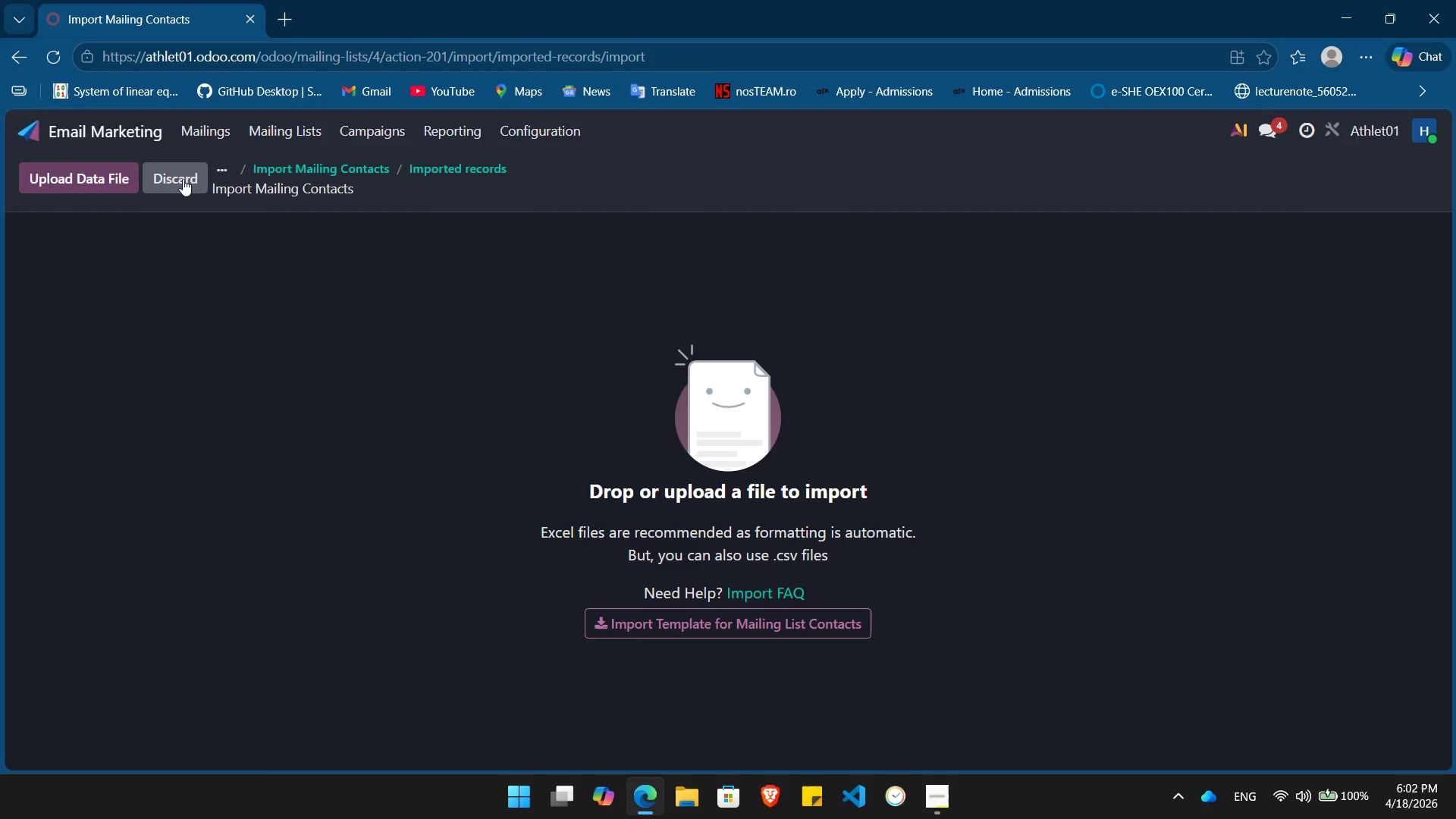 
left_click([263, 173])
 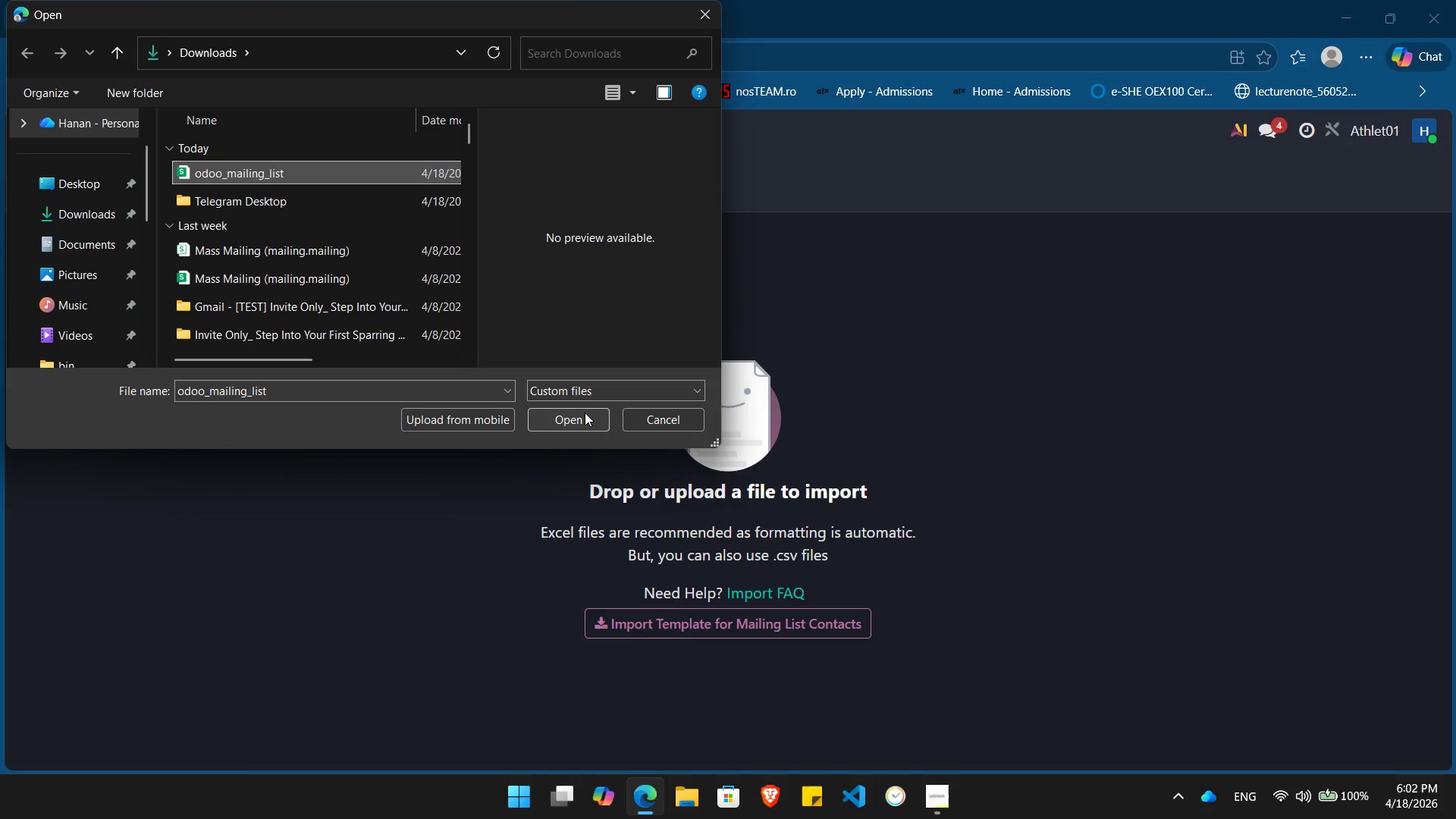 
left_click([584, 417])
 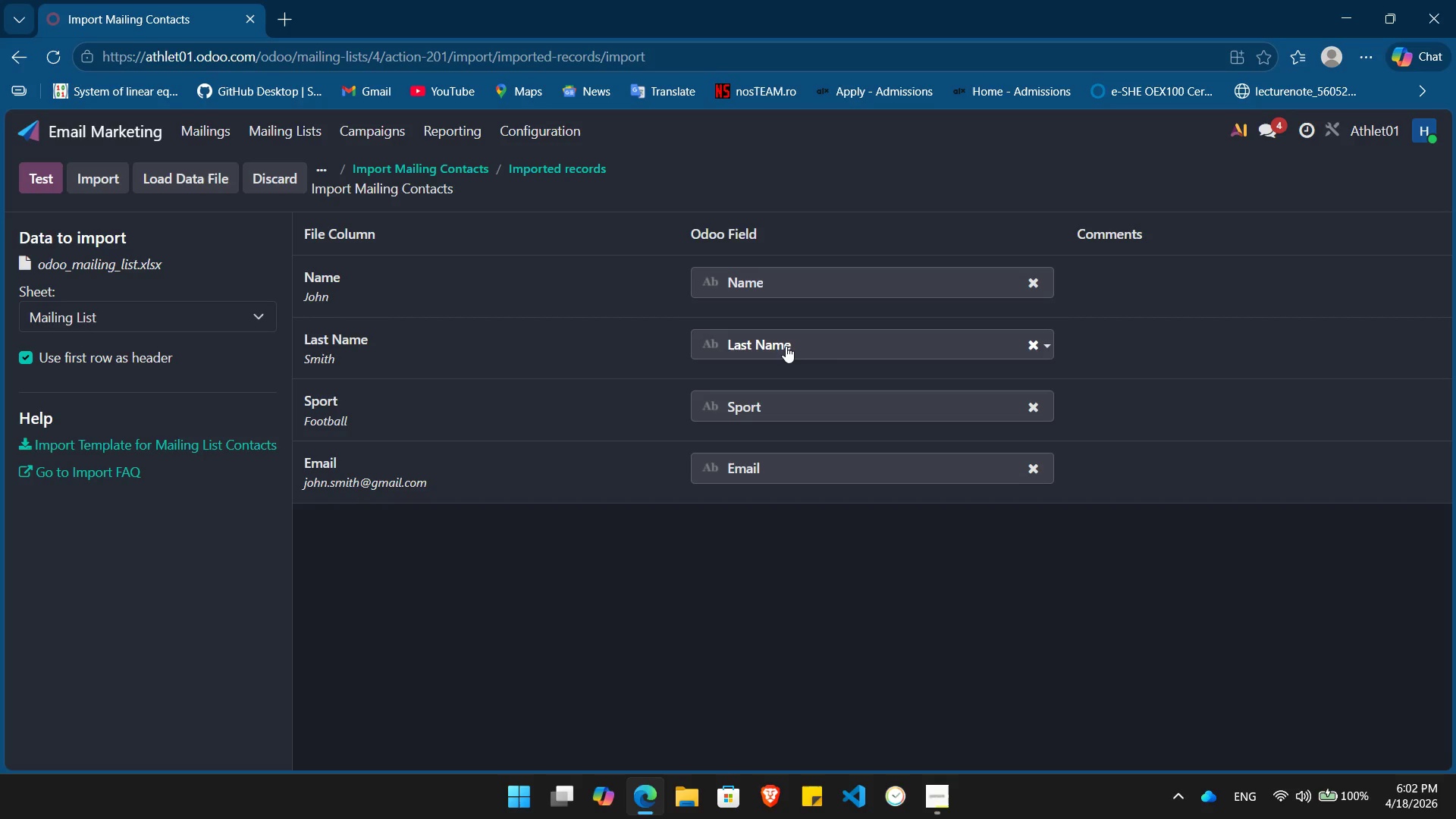 
left_click([786, 346])
 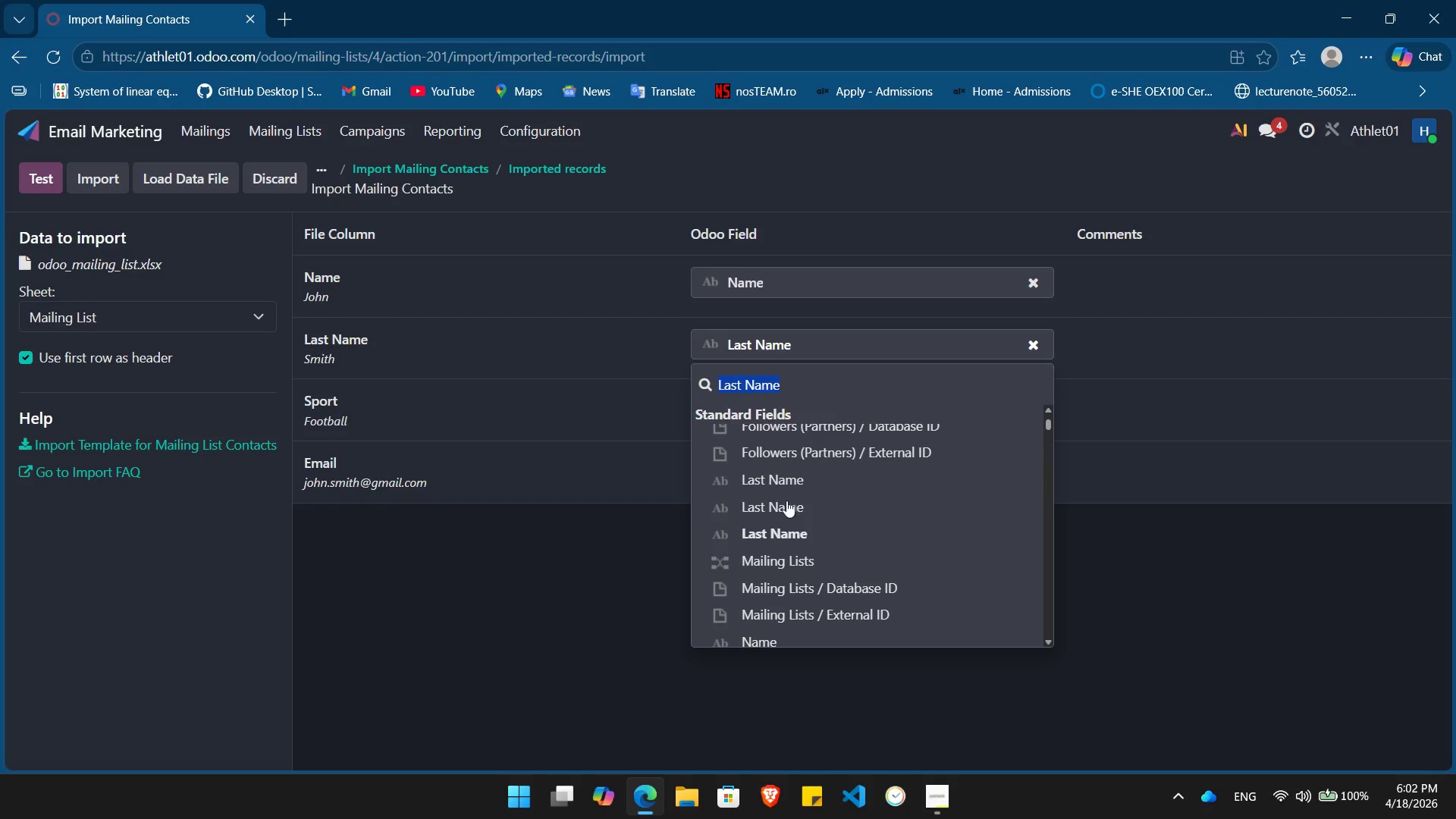 
left_click([783, 532])
 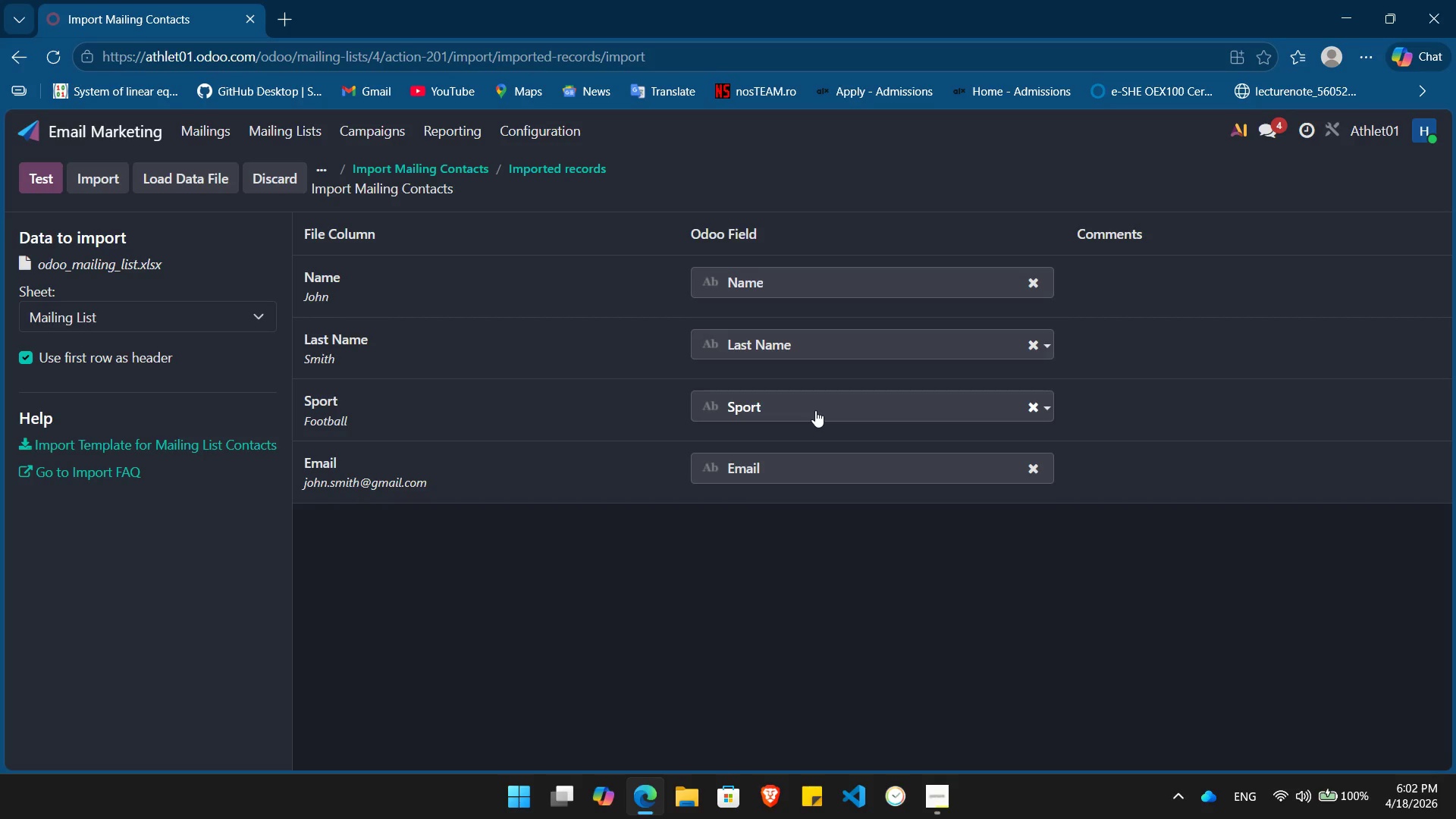 
left_click([815, 410])
 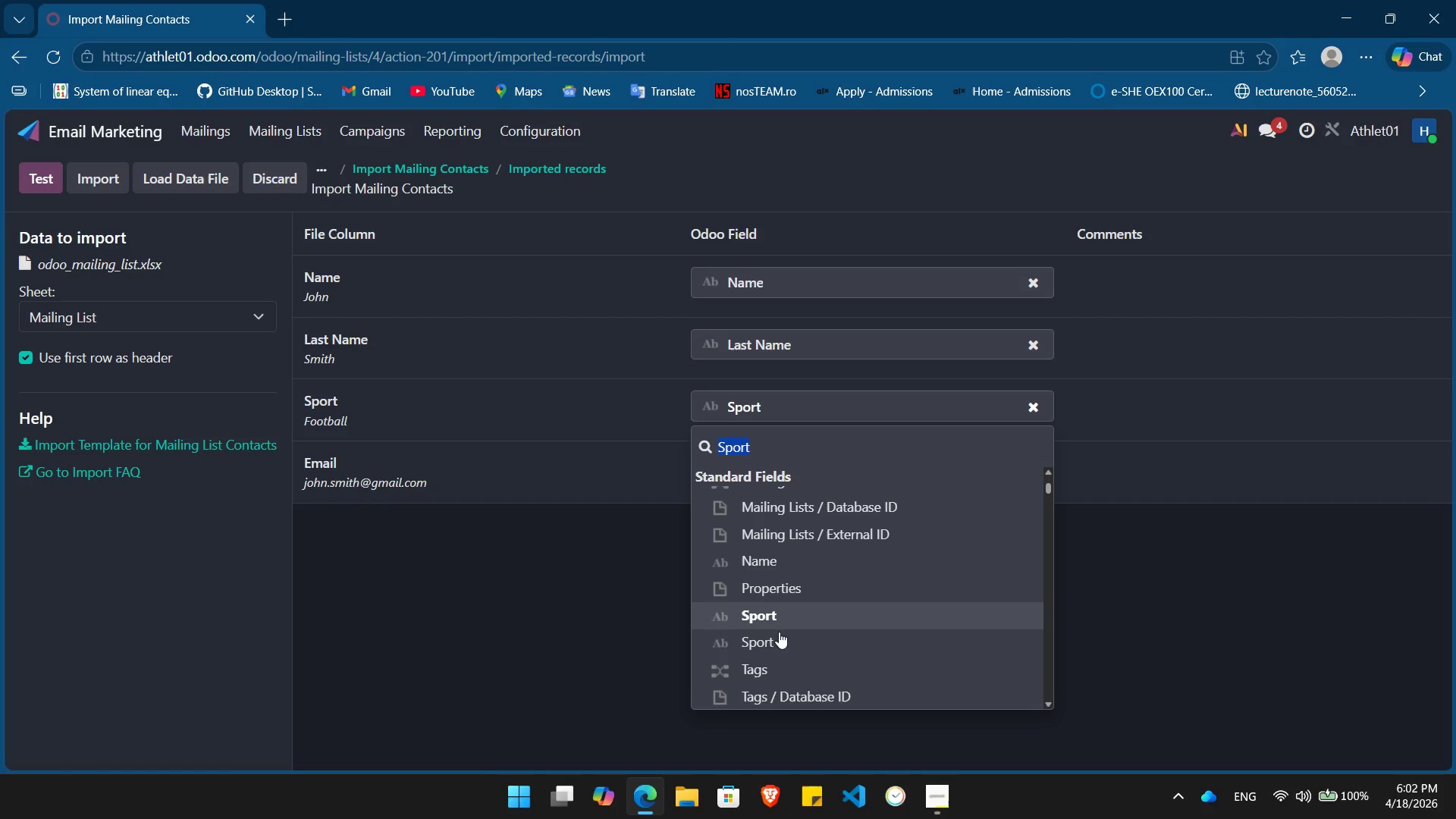 
left_click([765, 645])
 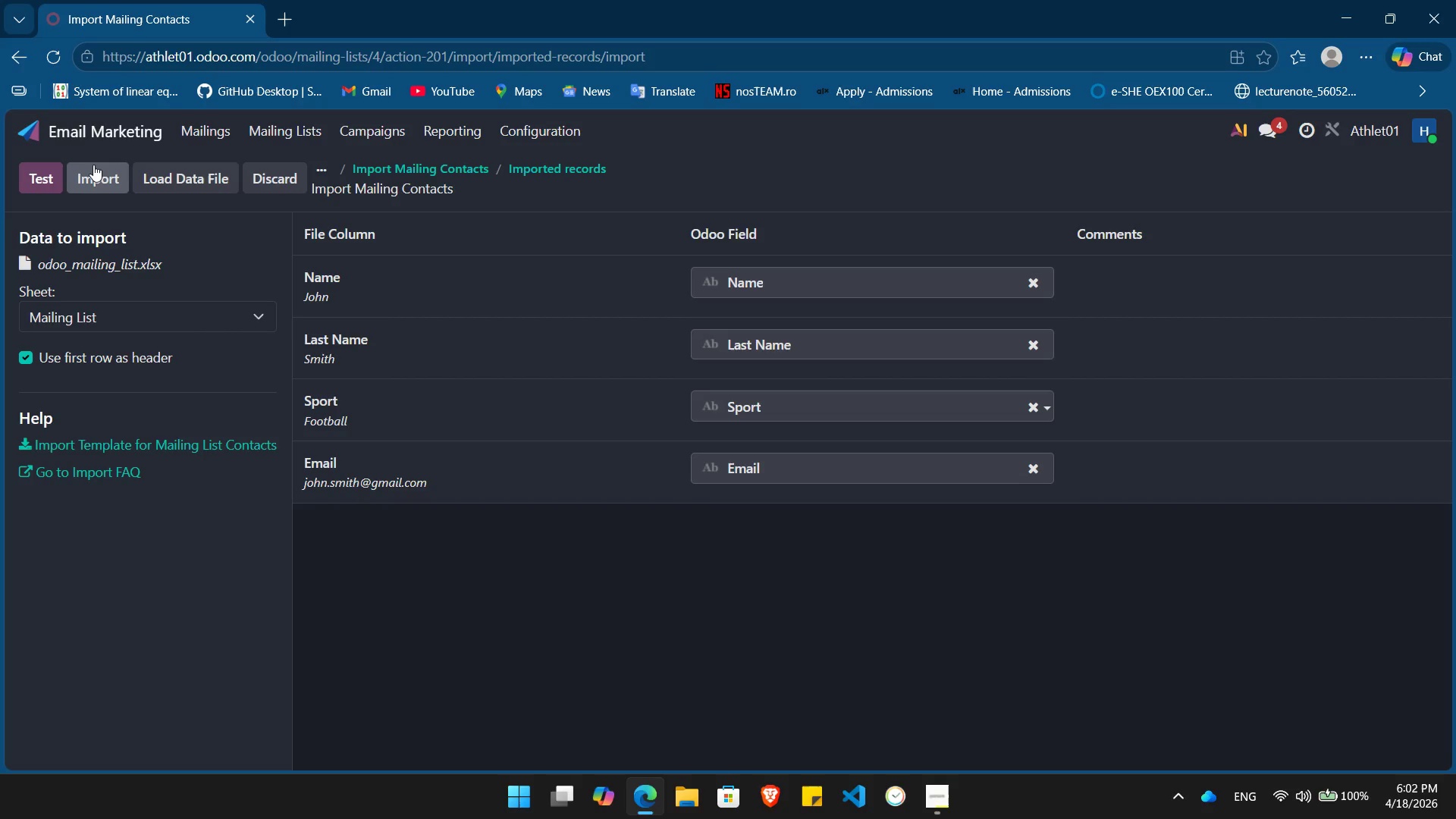 
left_click([93, 168])
 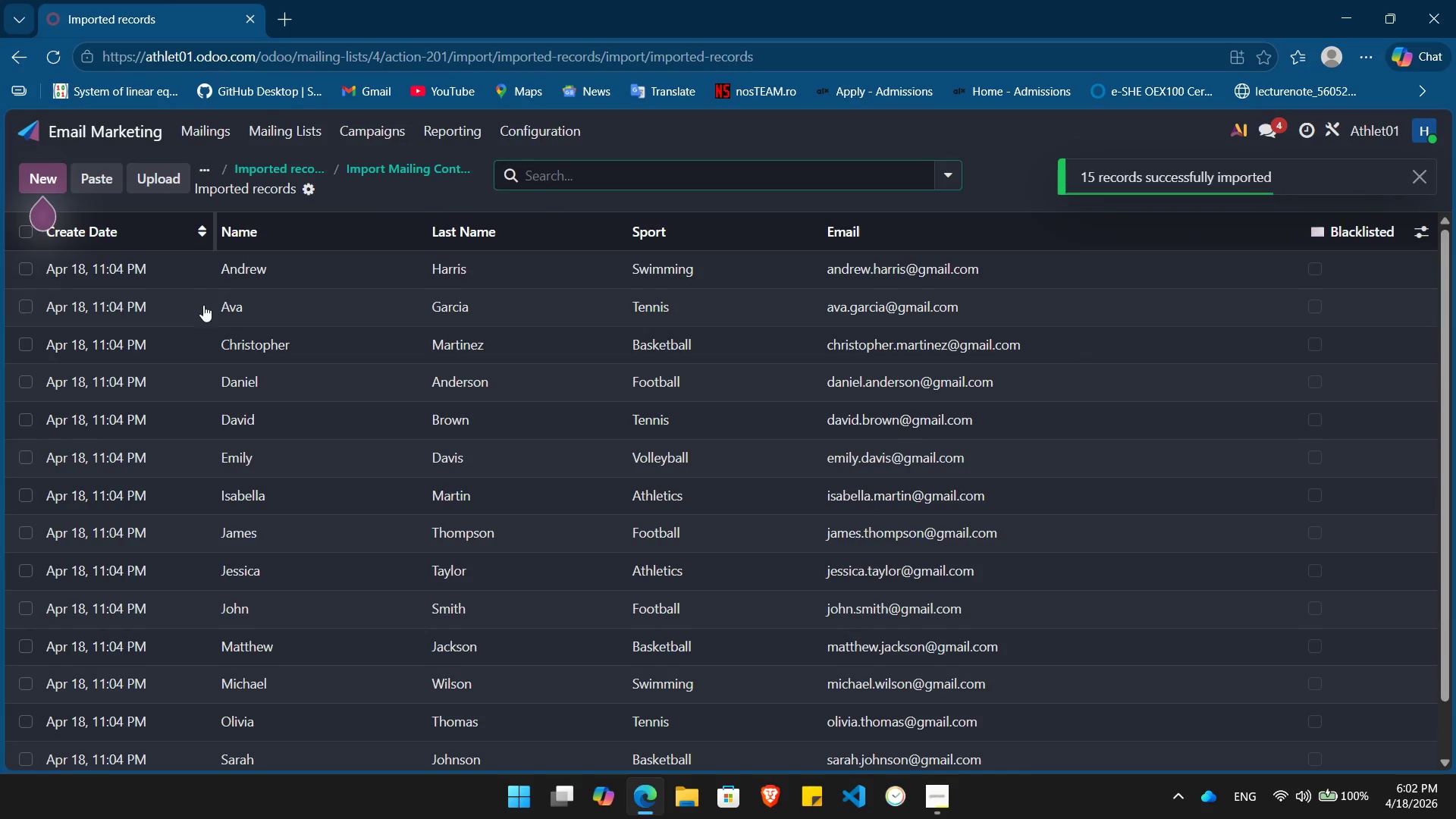 
scroll: coordinate [378, 350], scroll_direction: down, amount: 4.0
 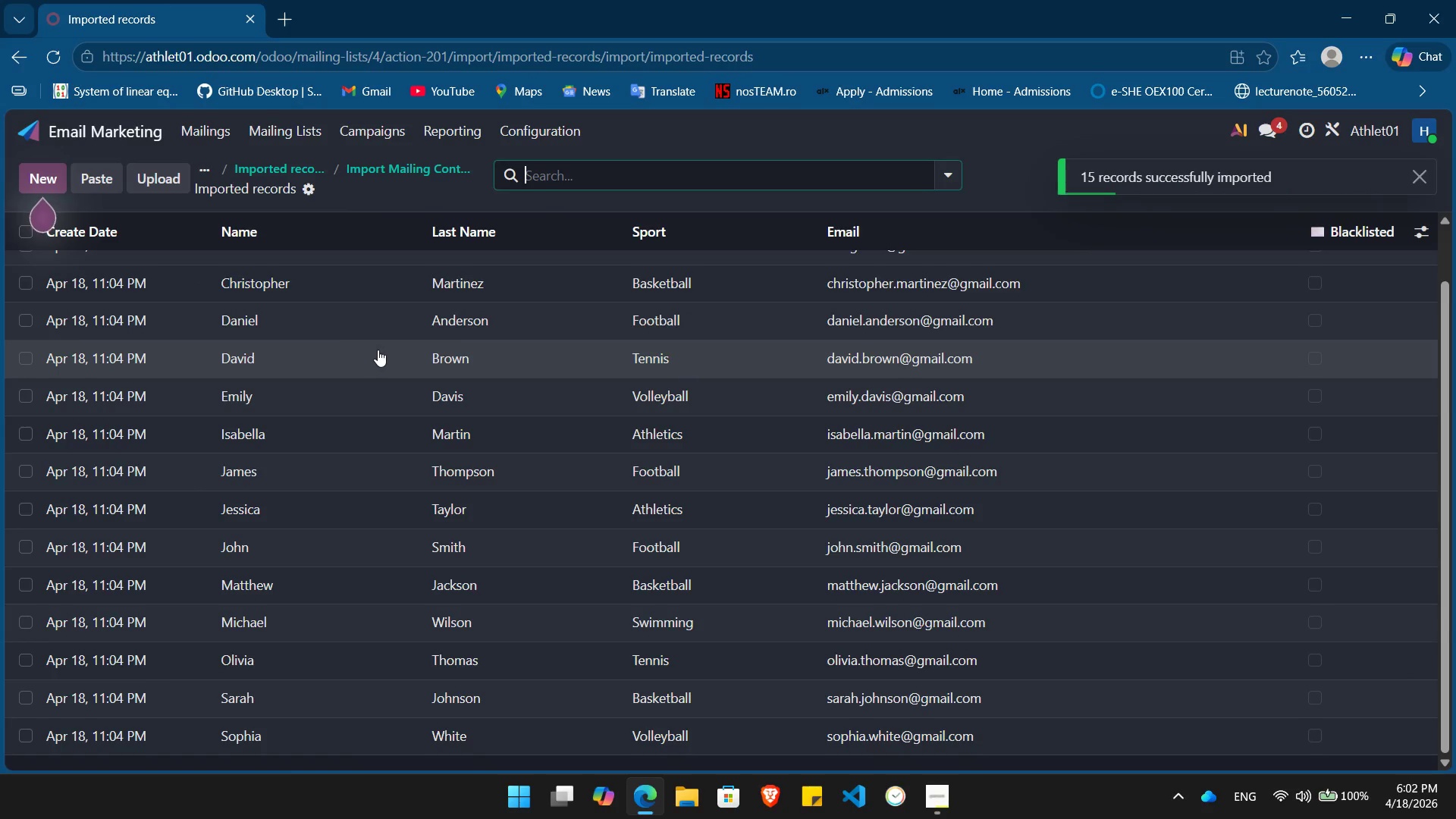 
scroll: coordinate [378, 350], scroll_direction: up, amount: 5.0
 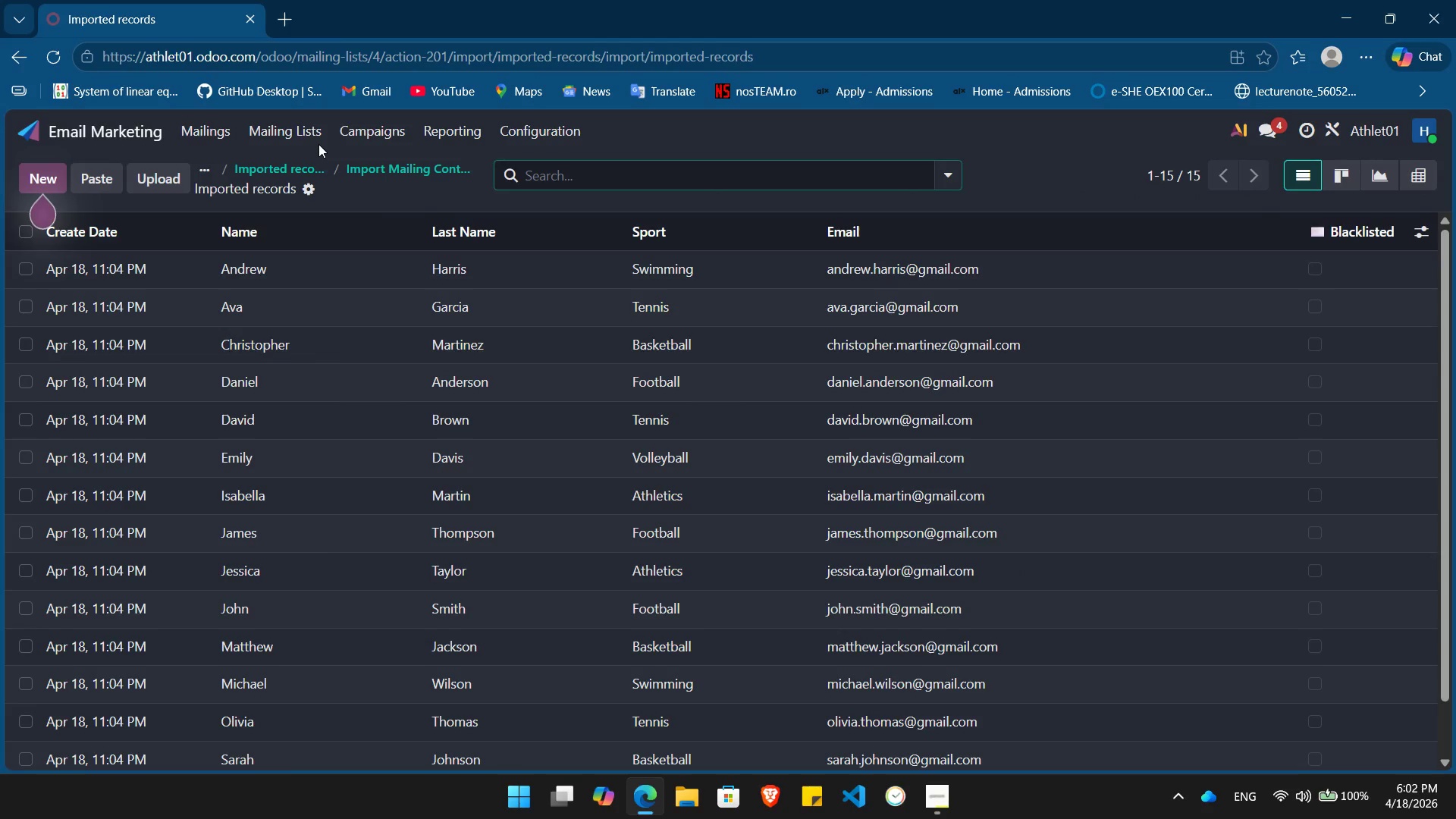 
left_click([356, 133])
 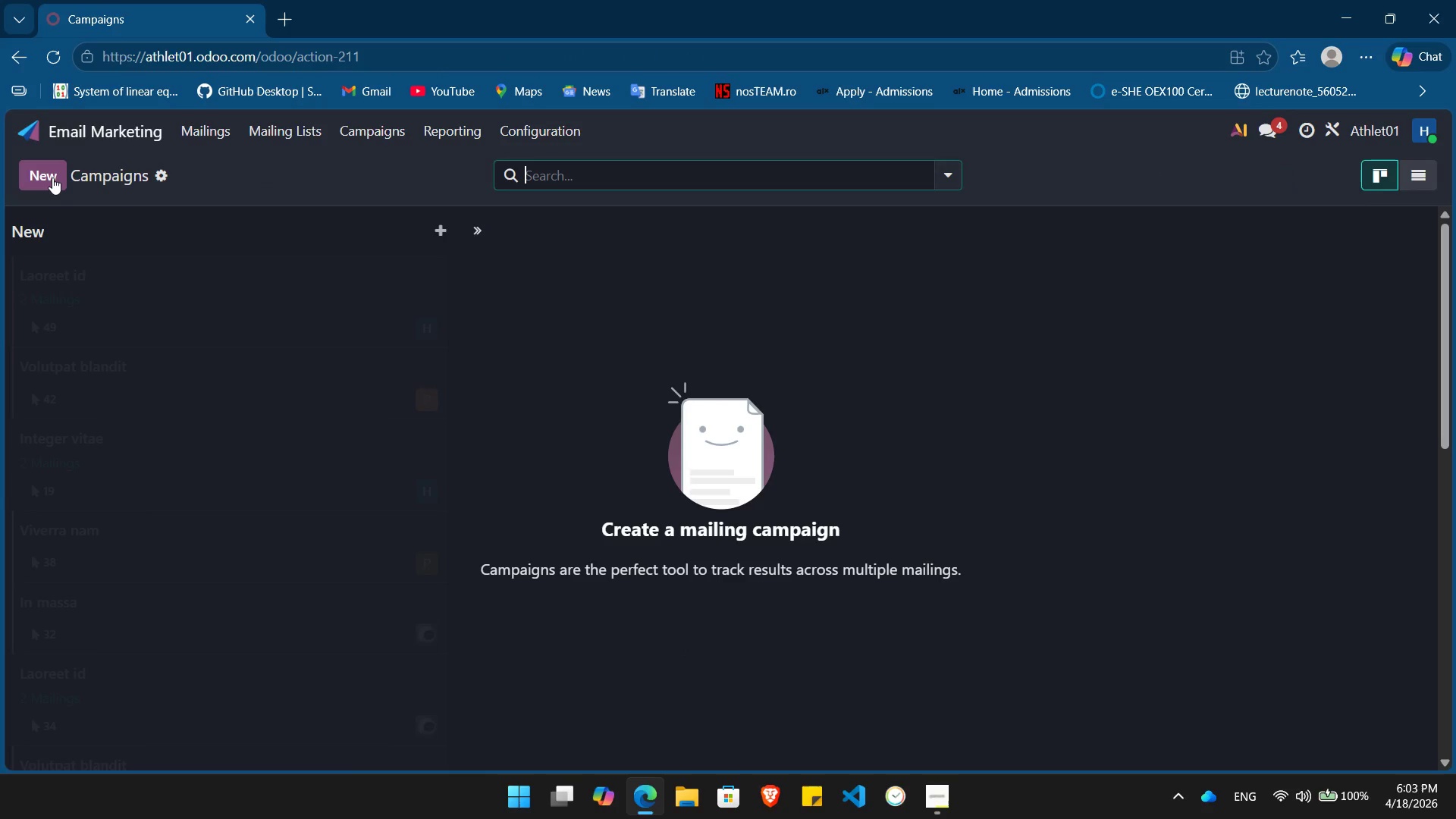 
wait(5.78)
 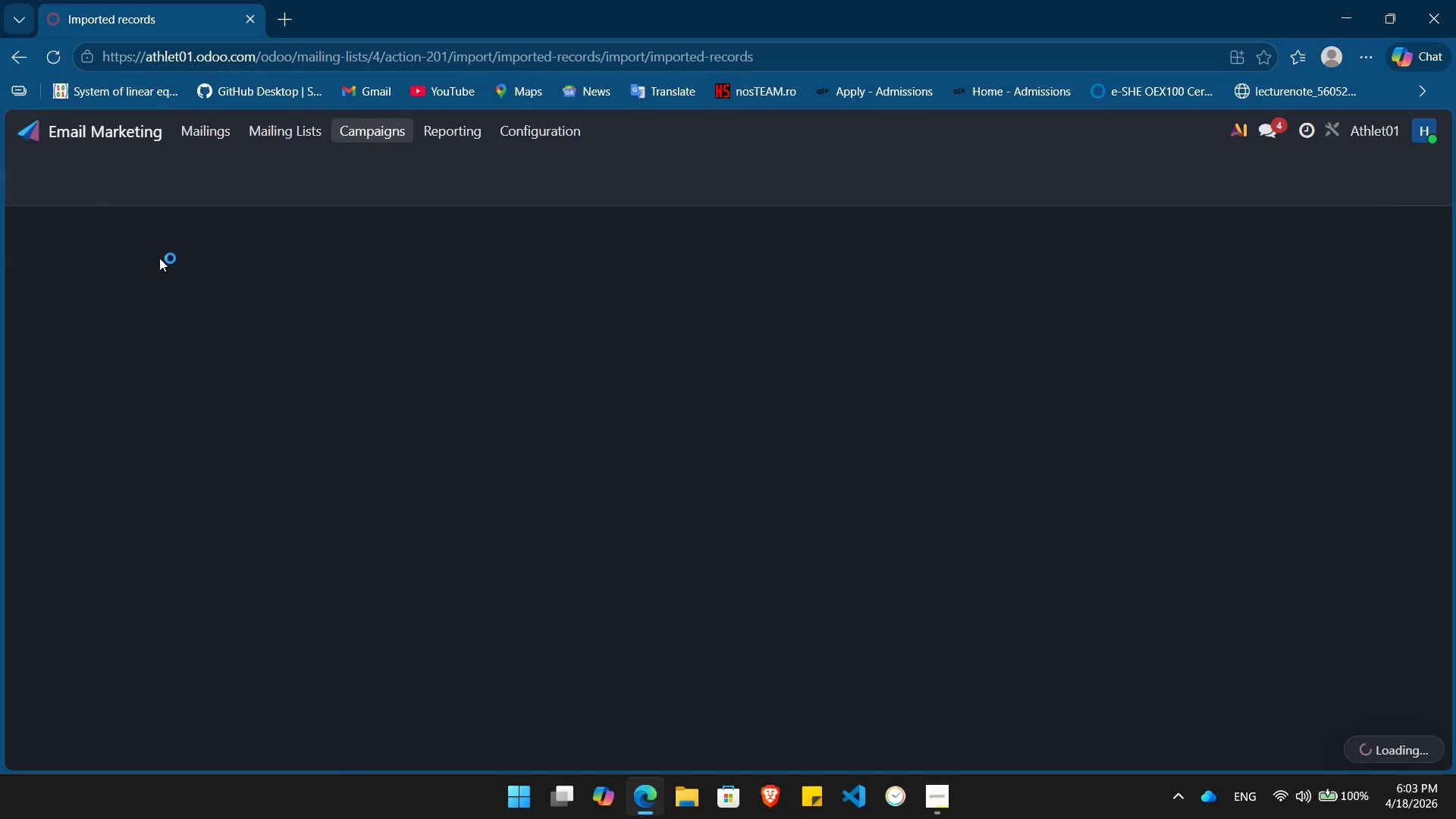 
left_click([52, 177])
 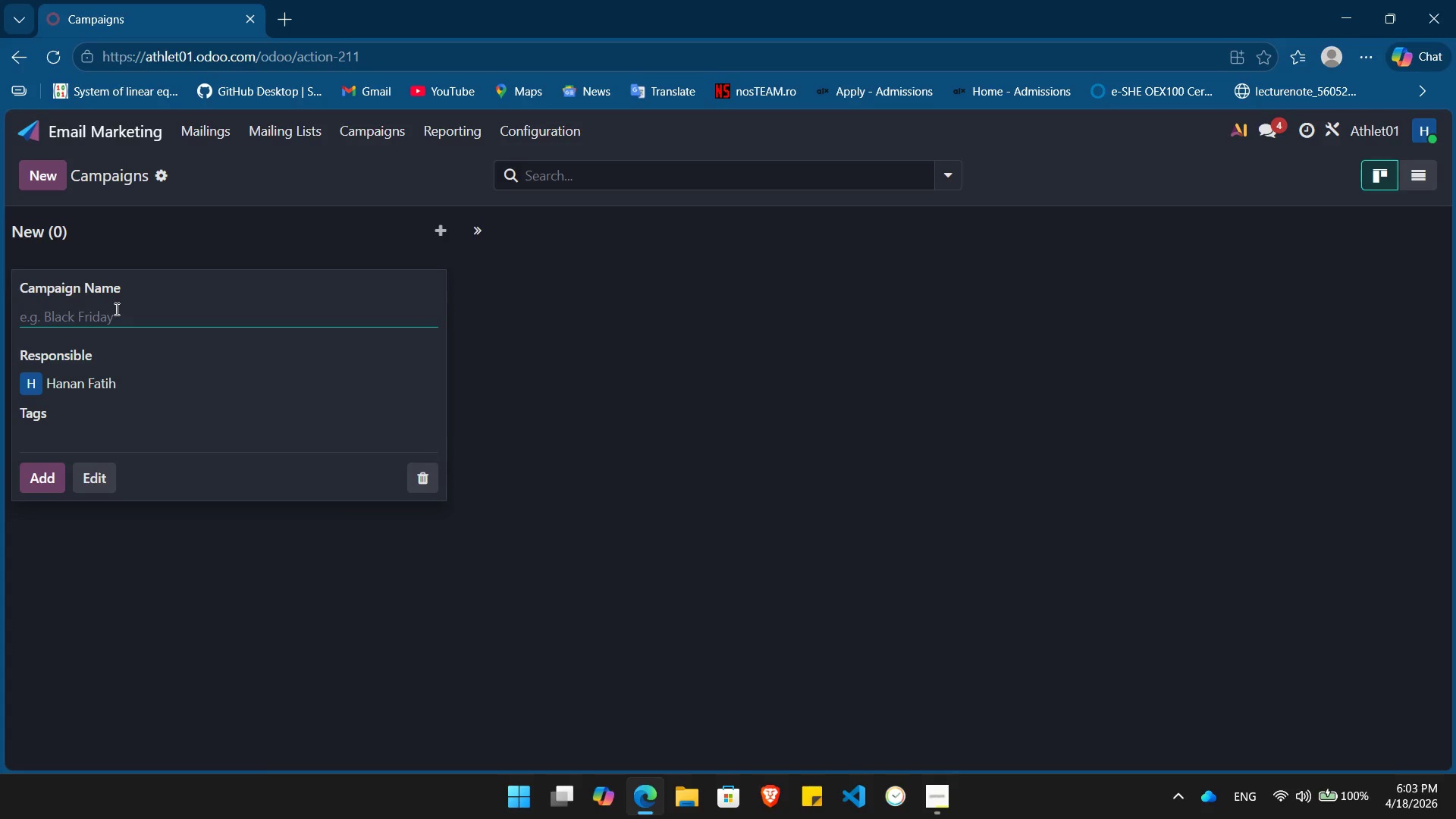 
wait(5.92)
 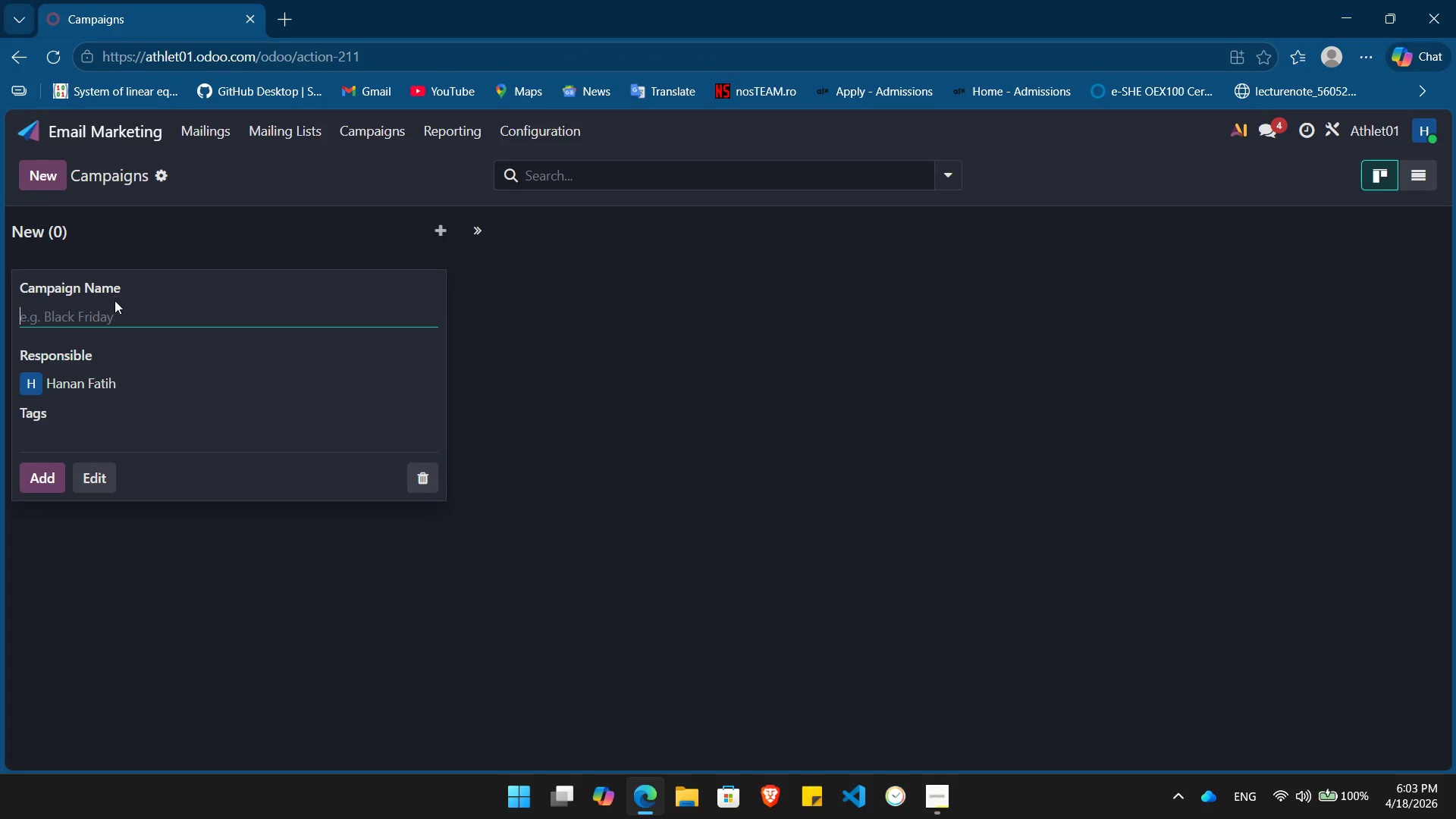 
hold_key(key=ShiftLeft, duration=0.47)
 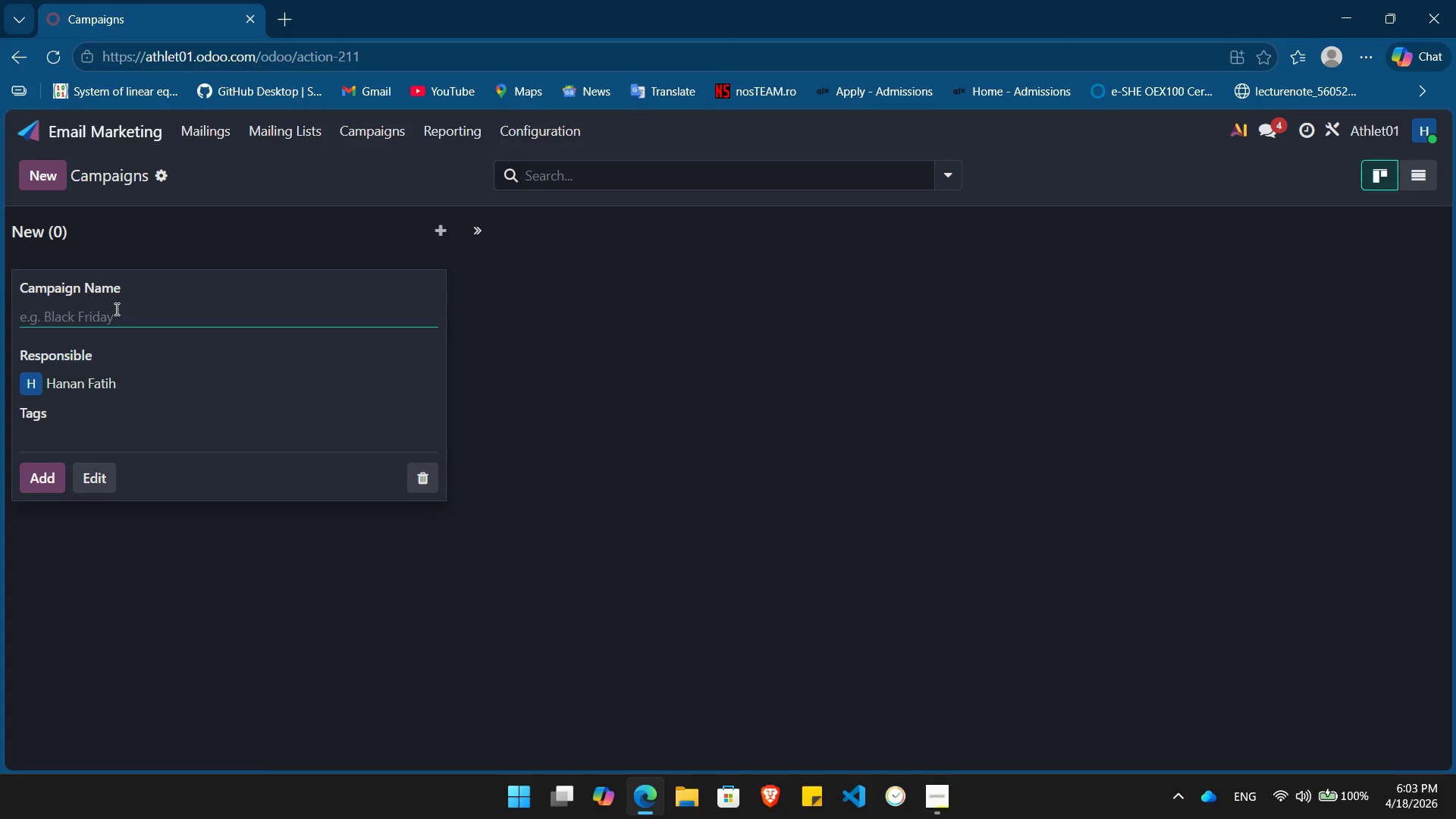 
key(Alt+Tab)